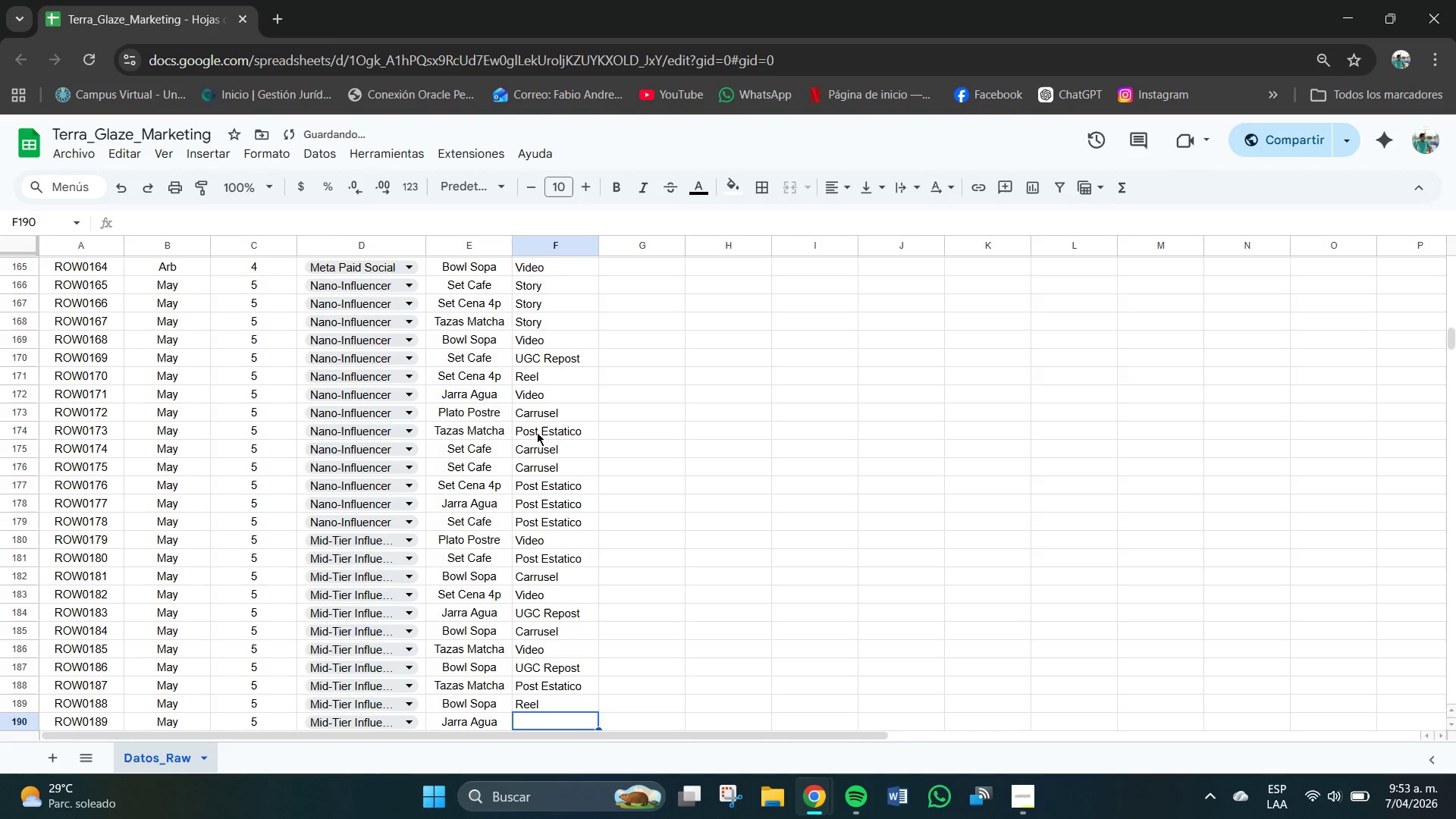 
key(R)
 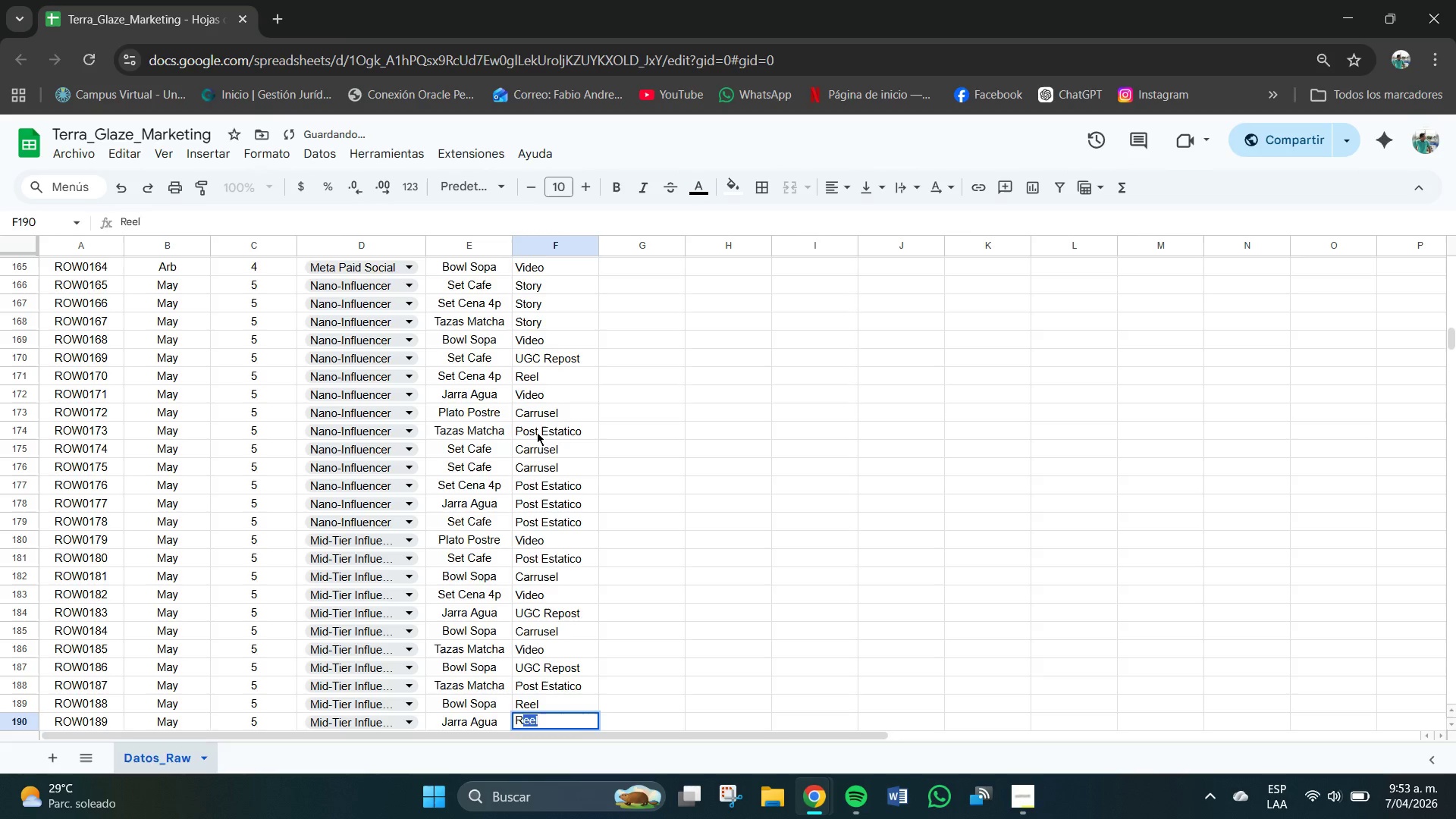 
key(Enter)
 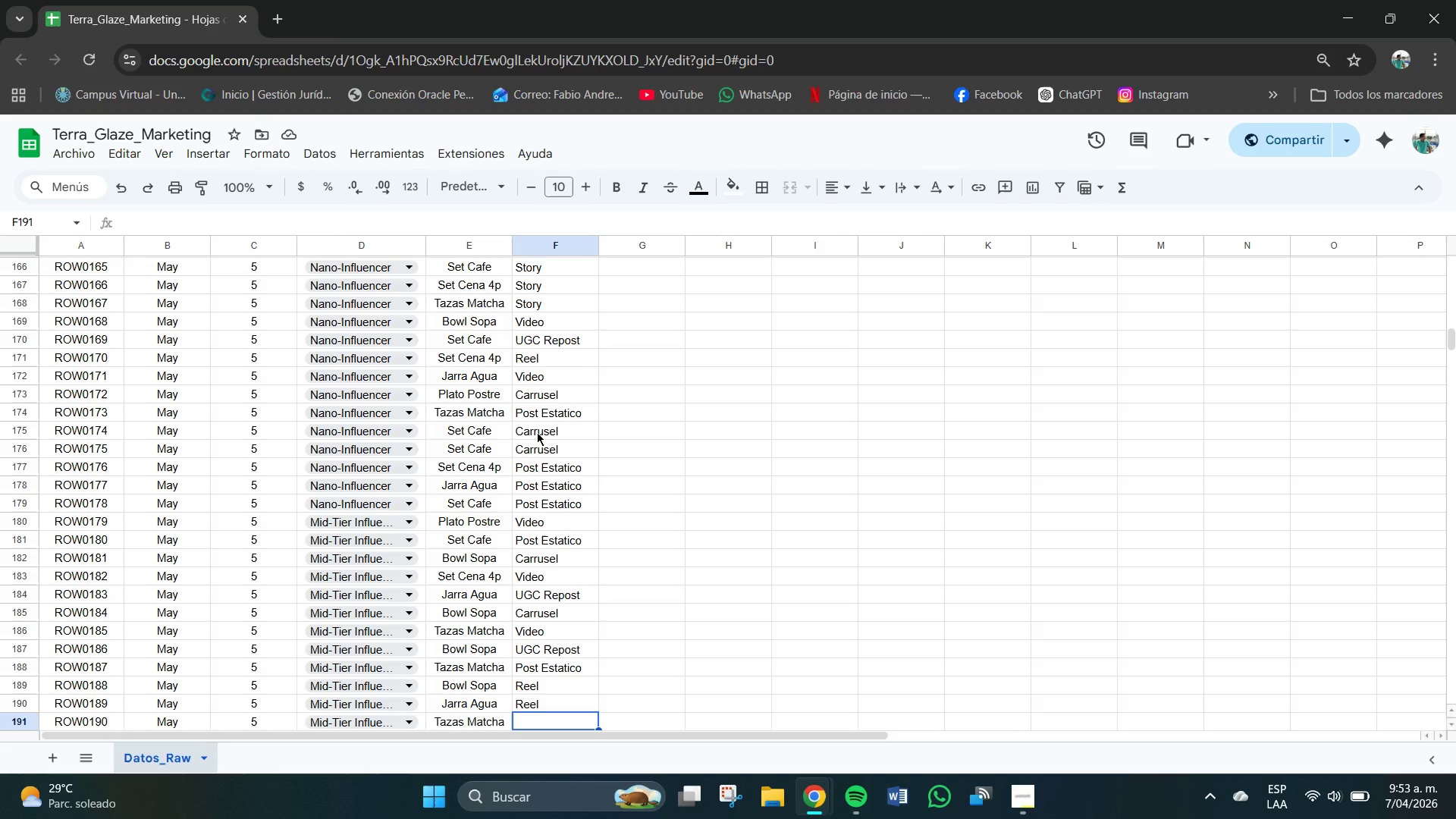 
wait(7.0)
 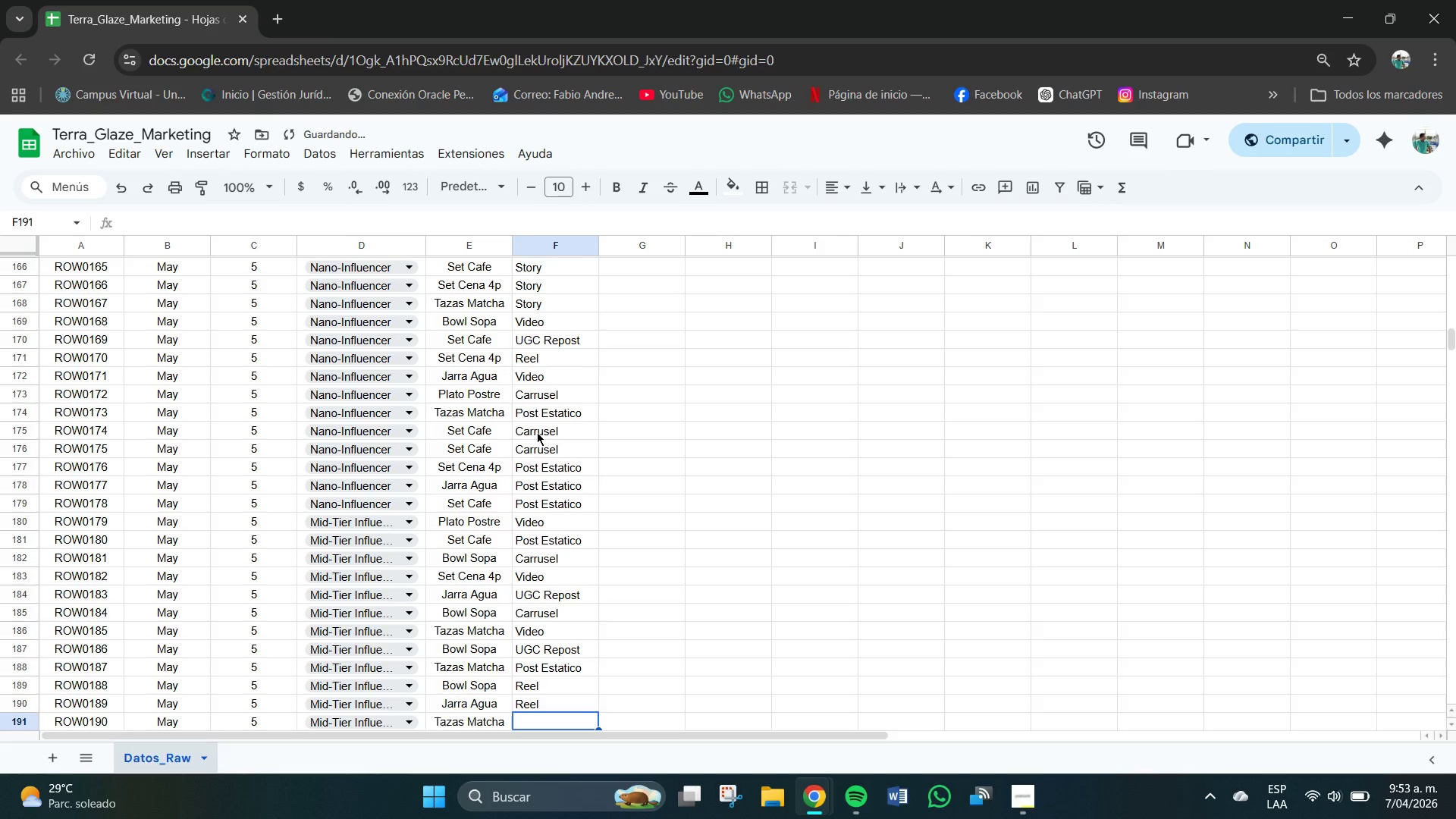 
key(R)
 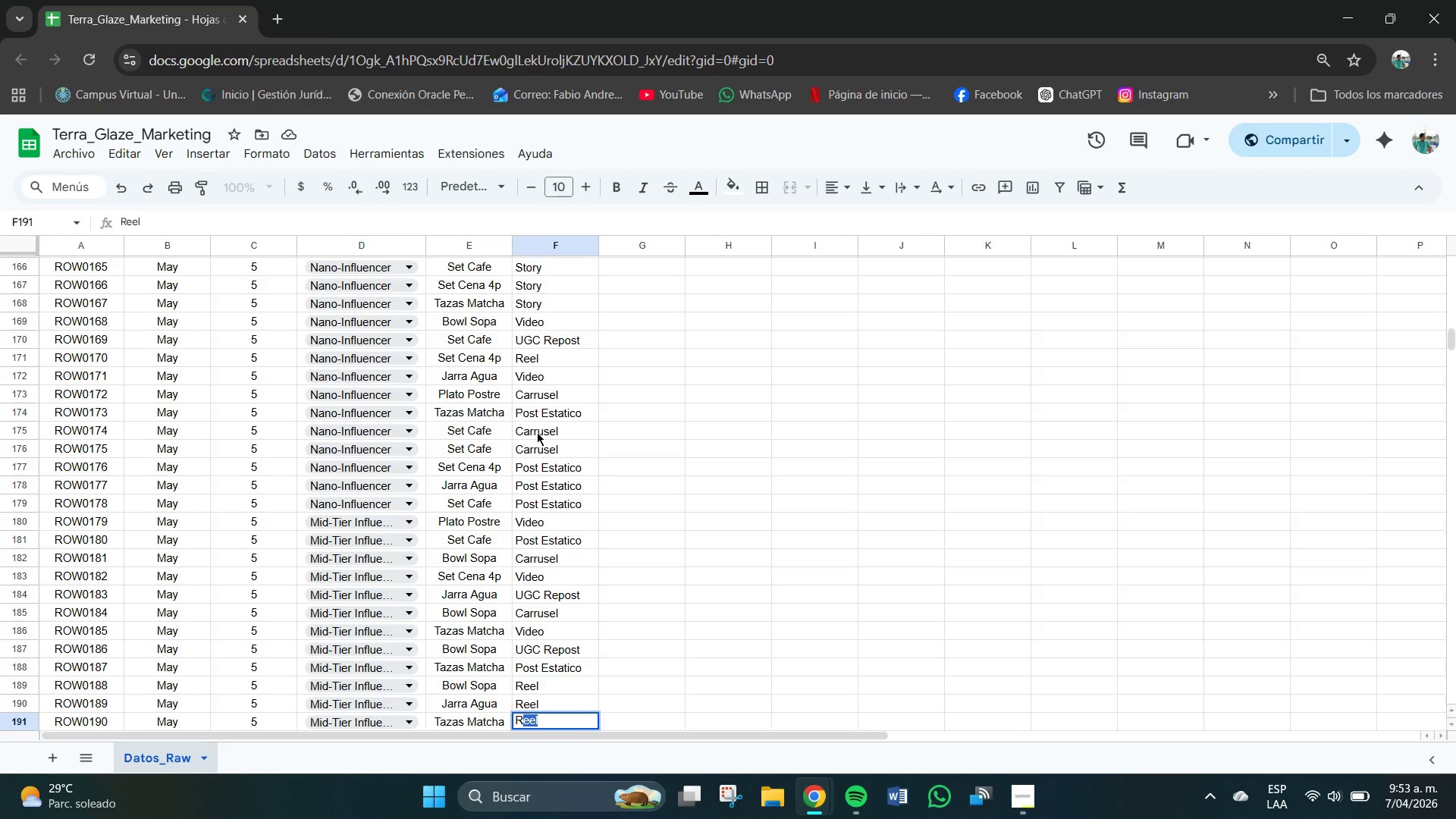 
key(Enter)
 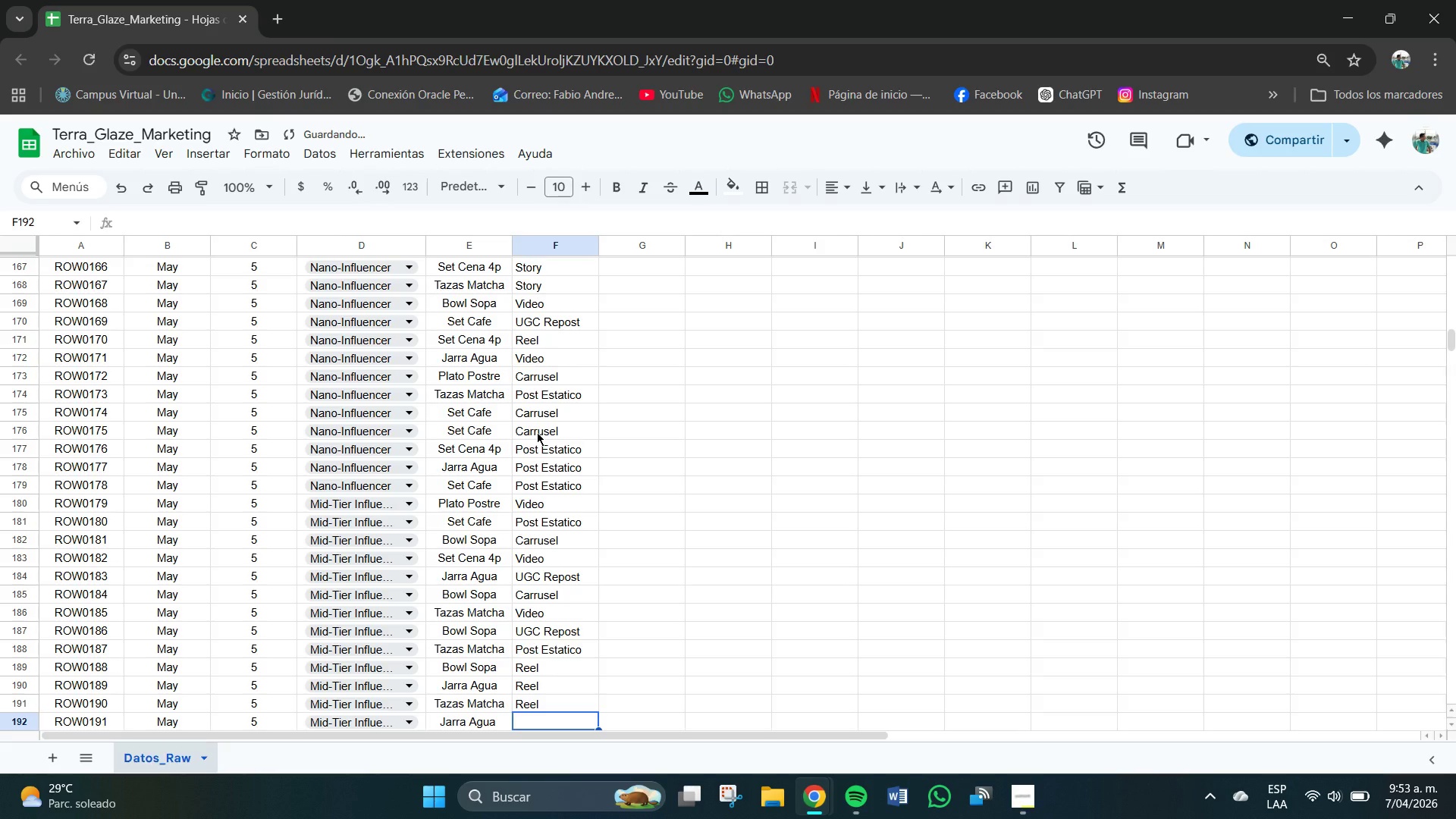 
key(C)
 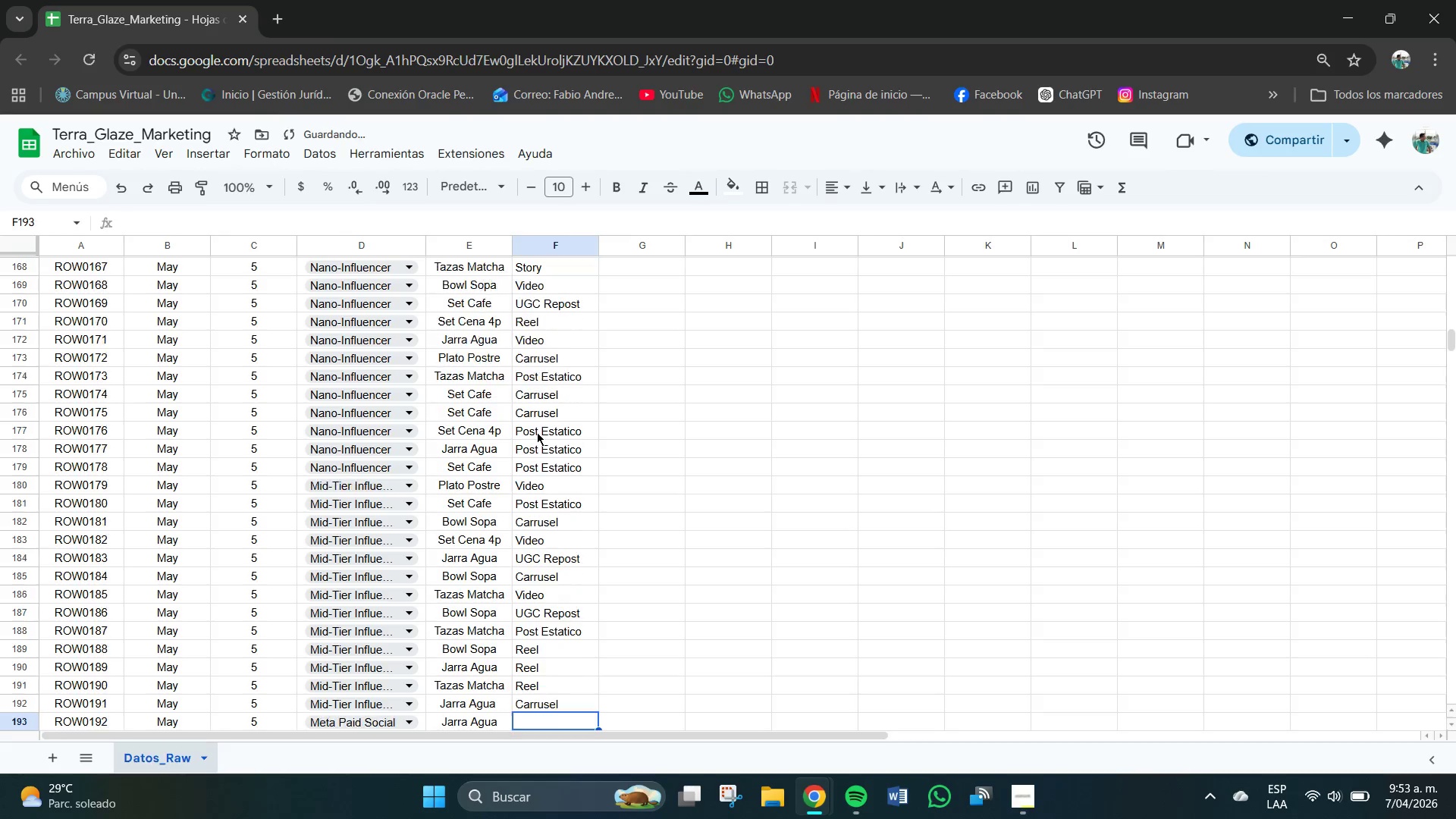 
key(Enter)
 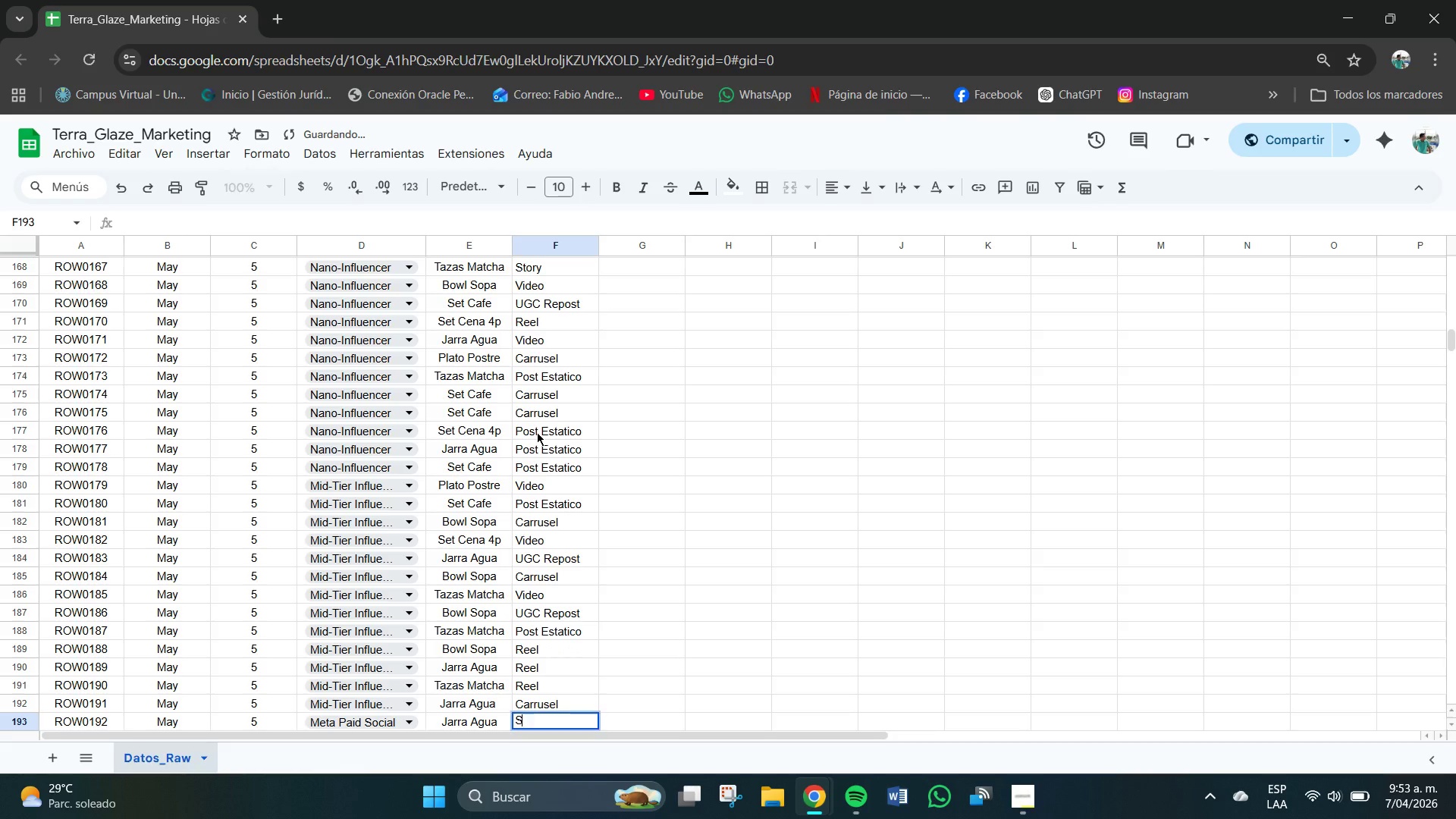 
key(S)
 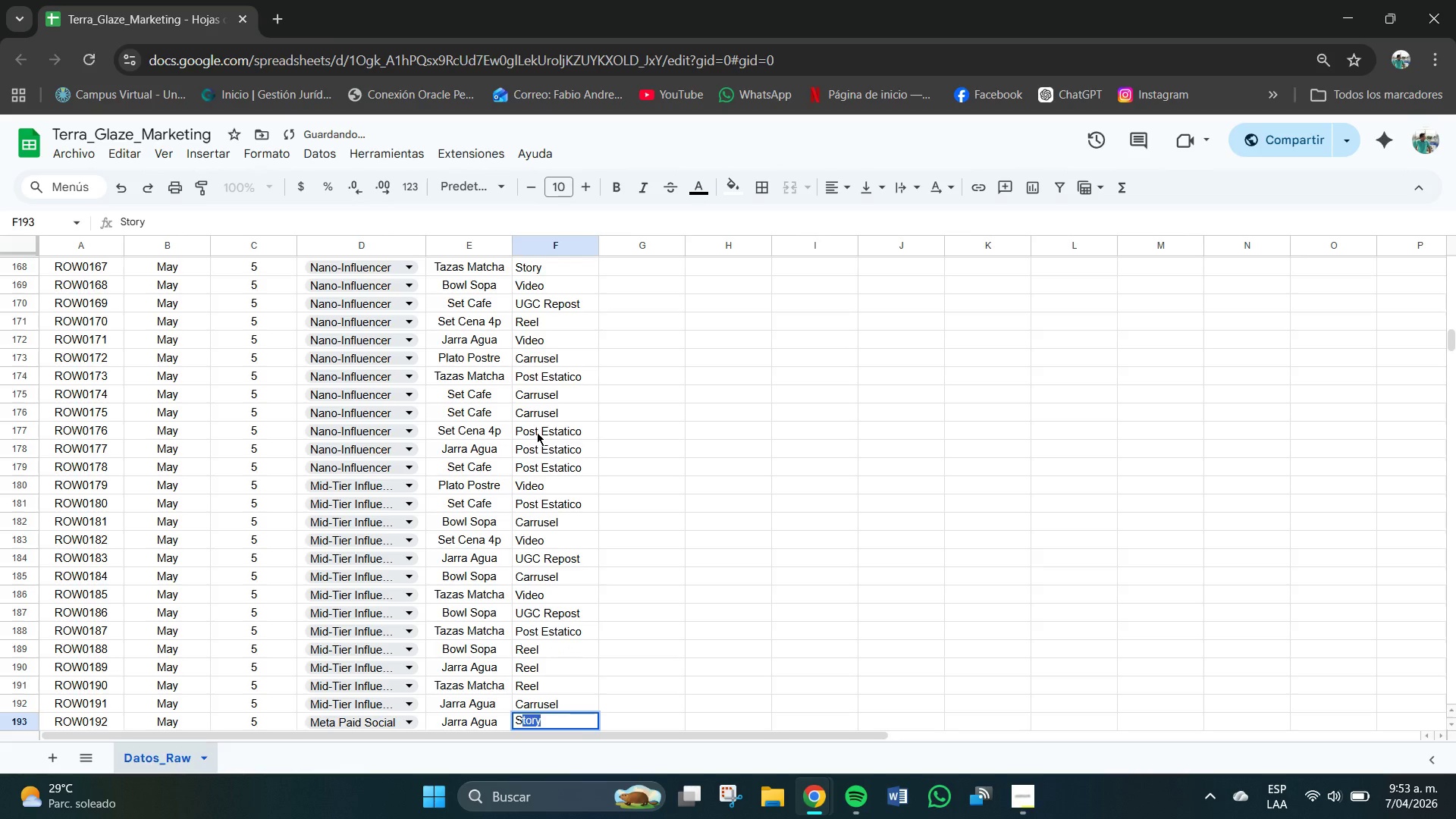 
key(Numpad4)
 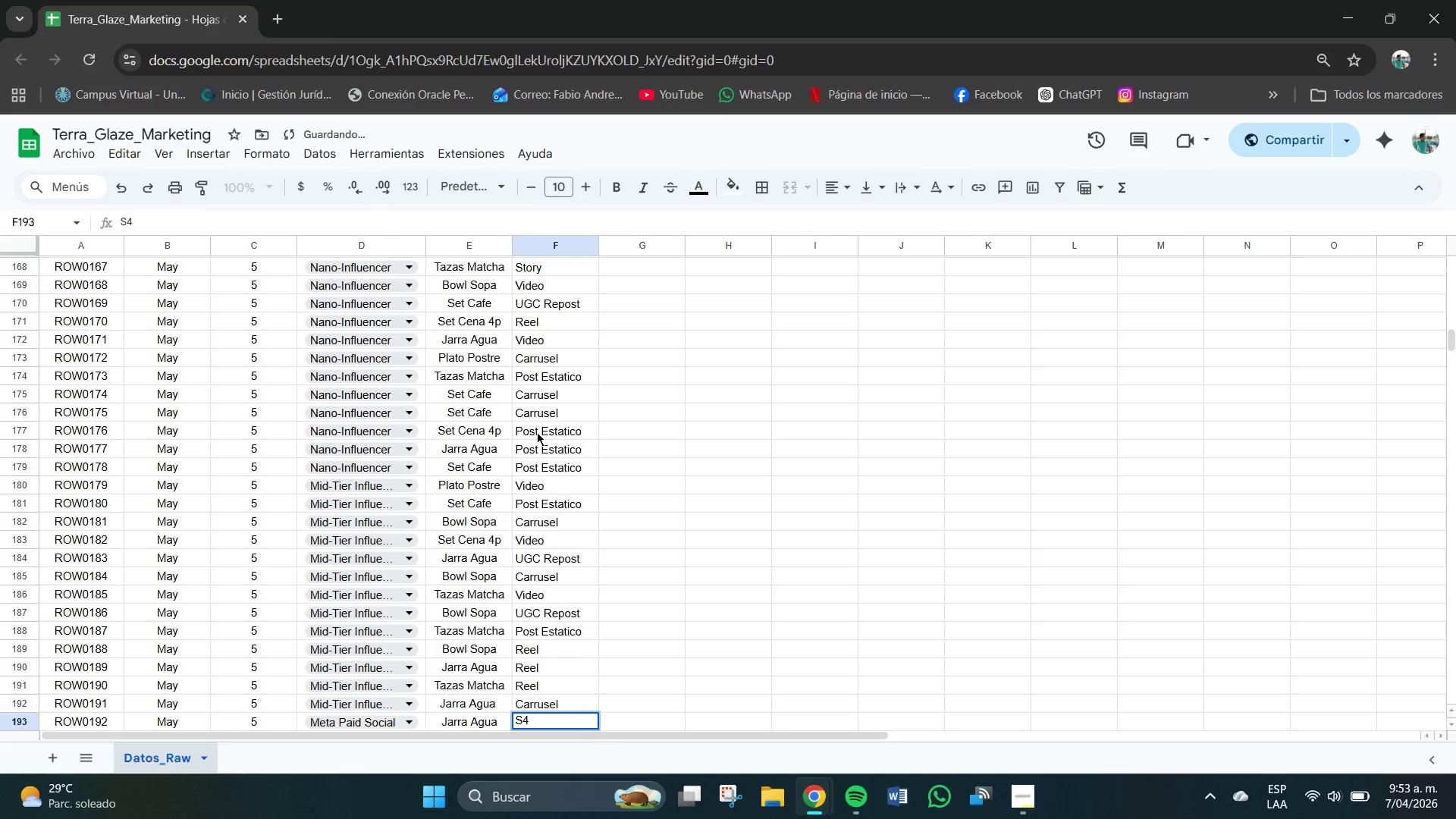 
key(Backspace)
 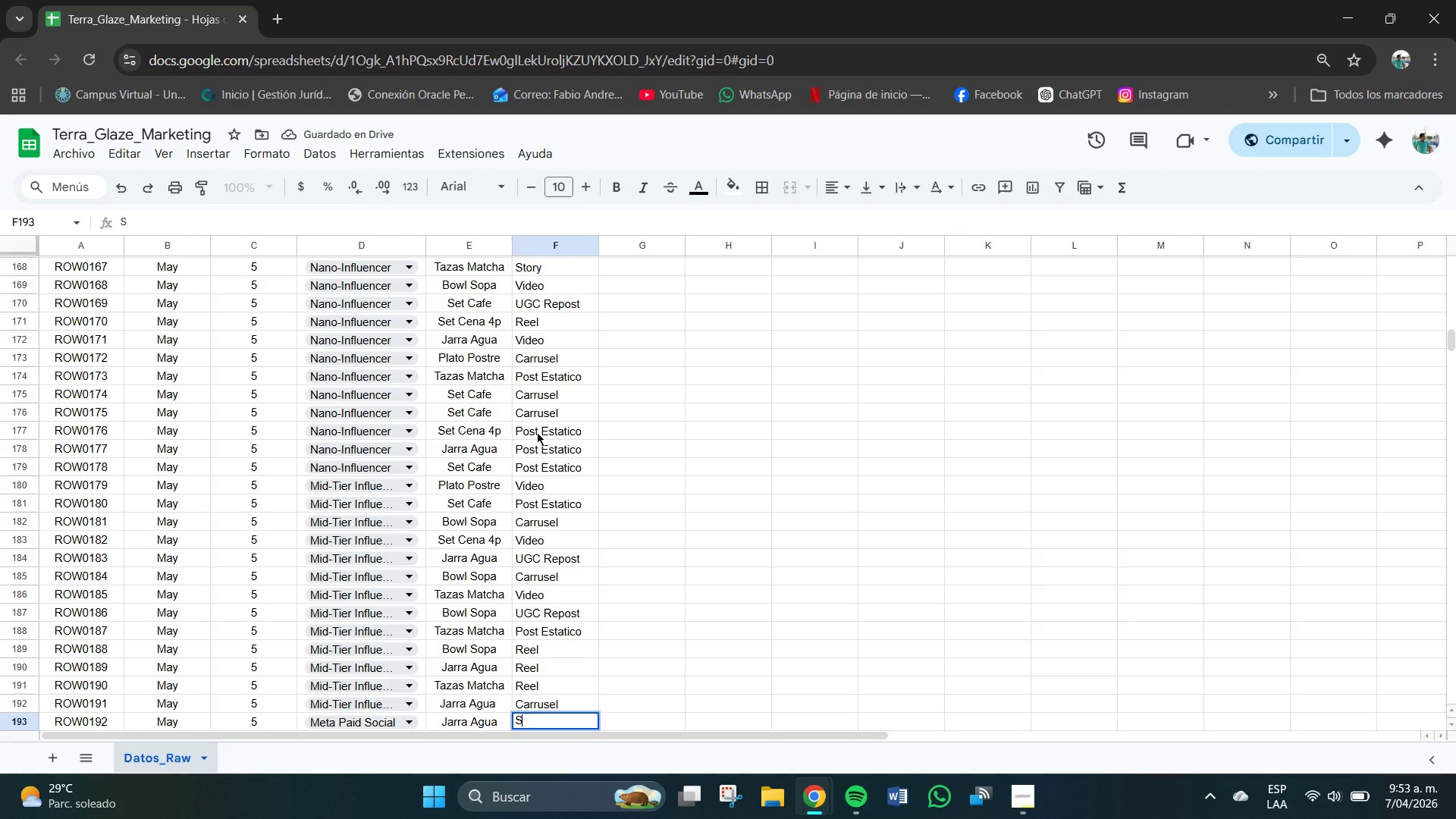 
key(Backspace)
 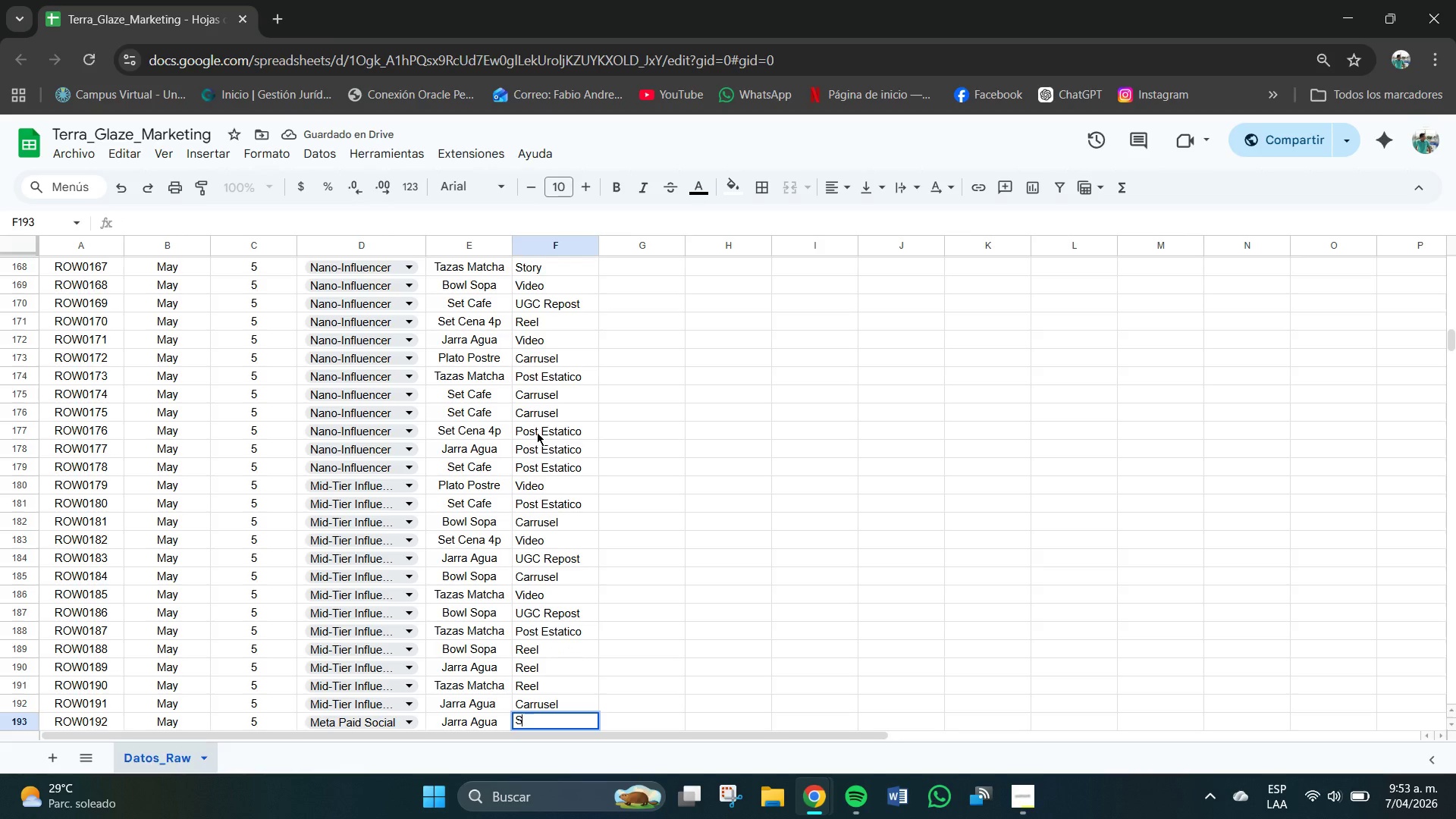 
key(S)
 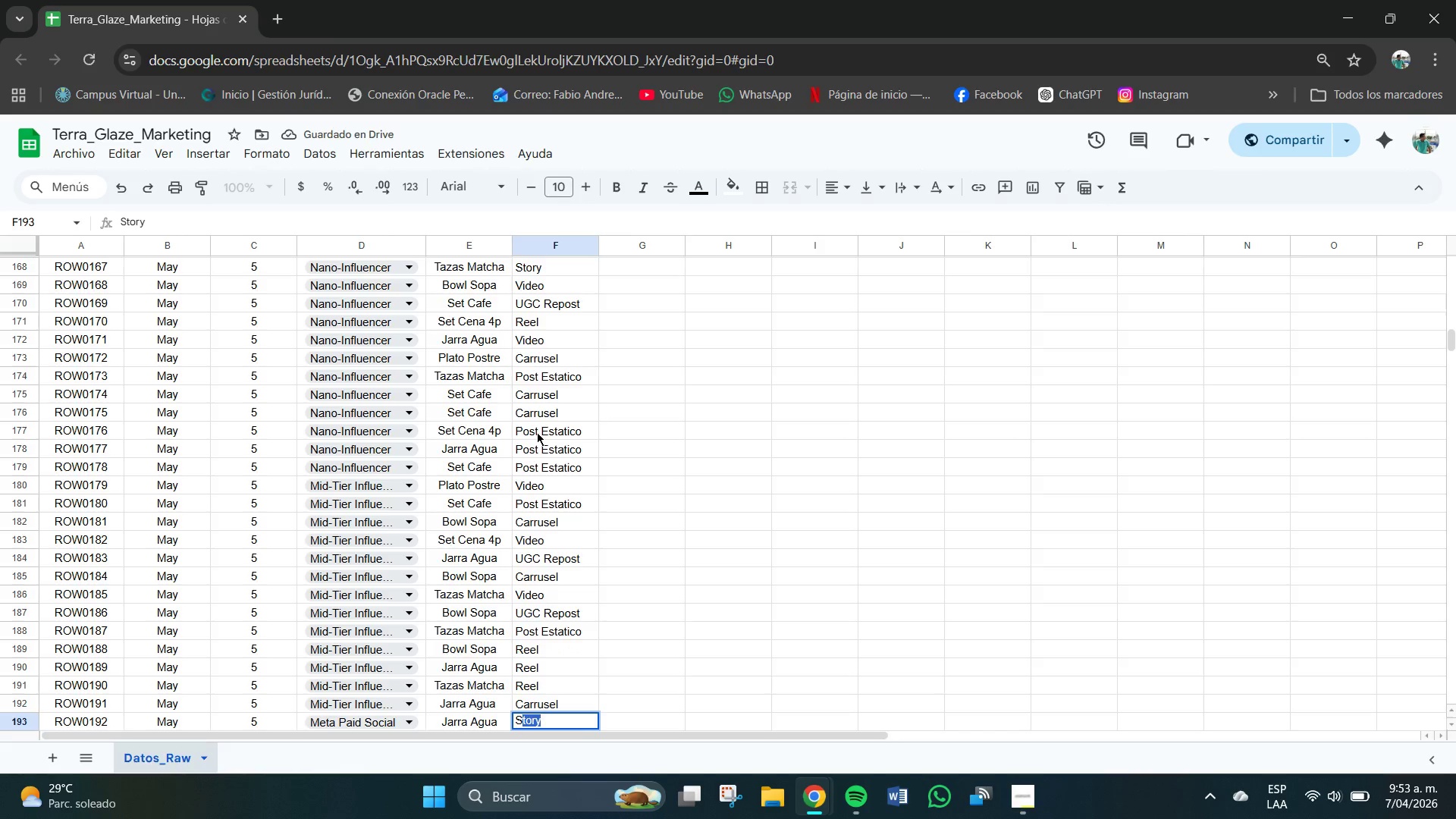 
key(Enter)
 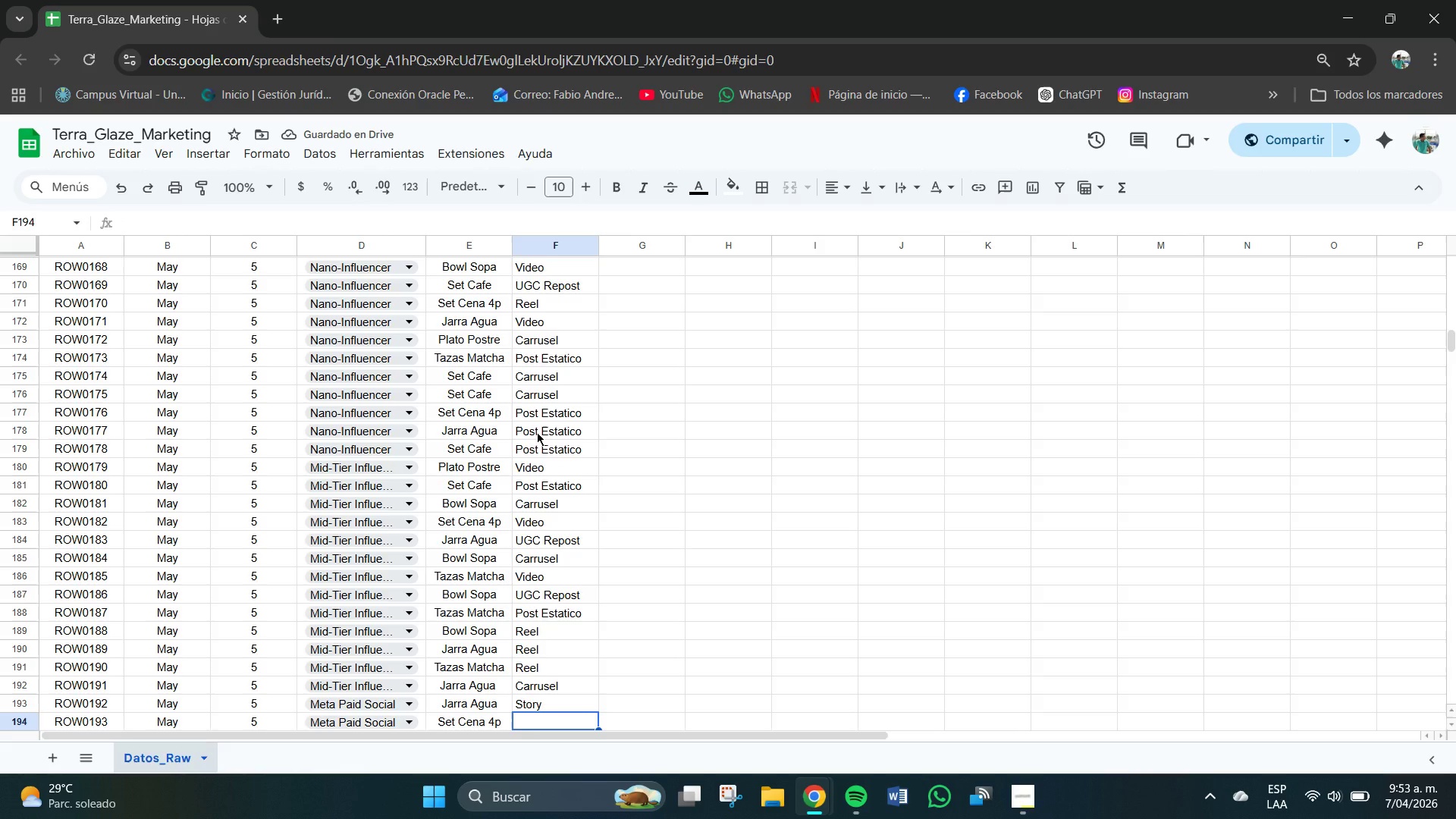 
key(S)
 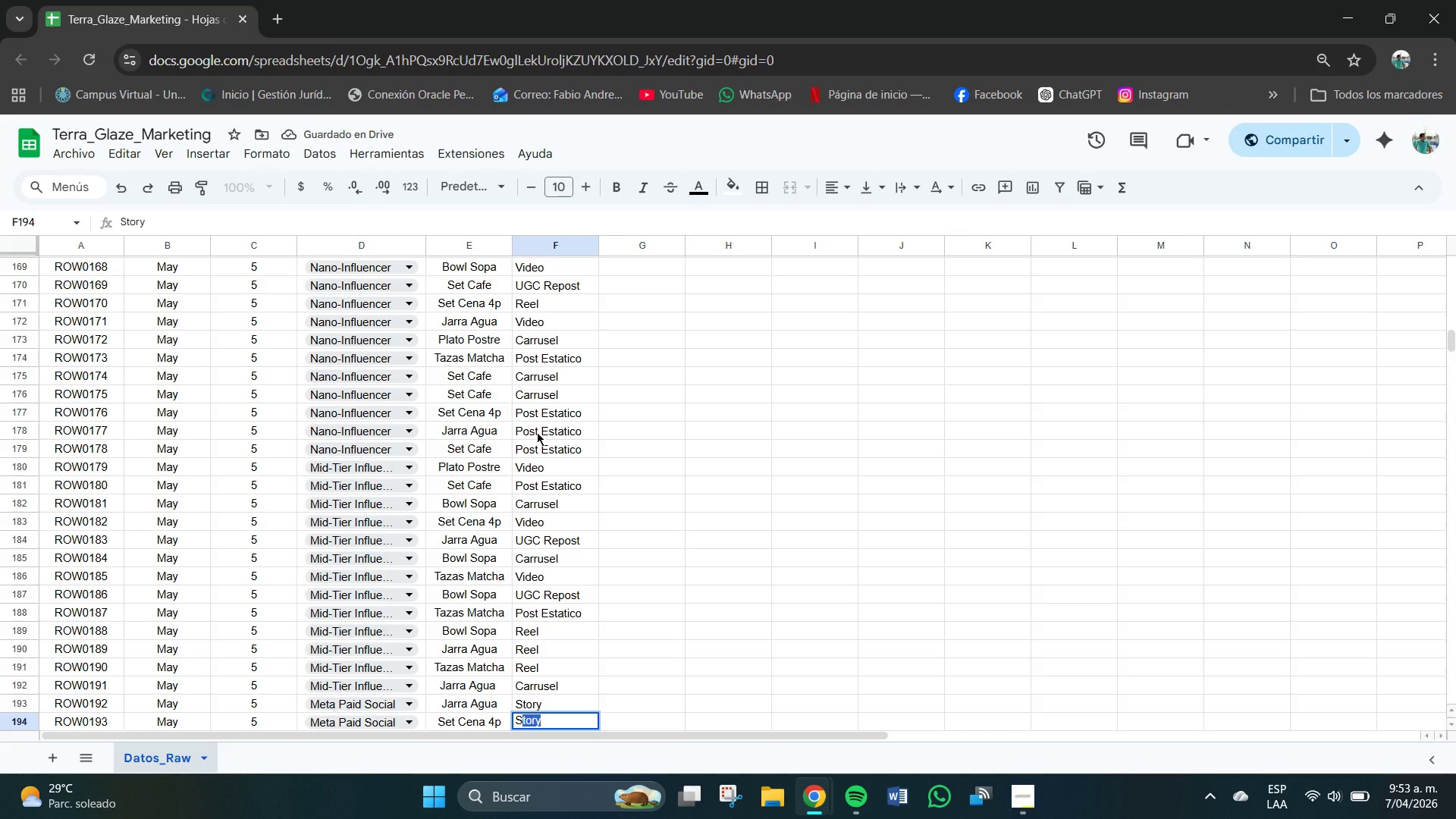 
key(Enter)
 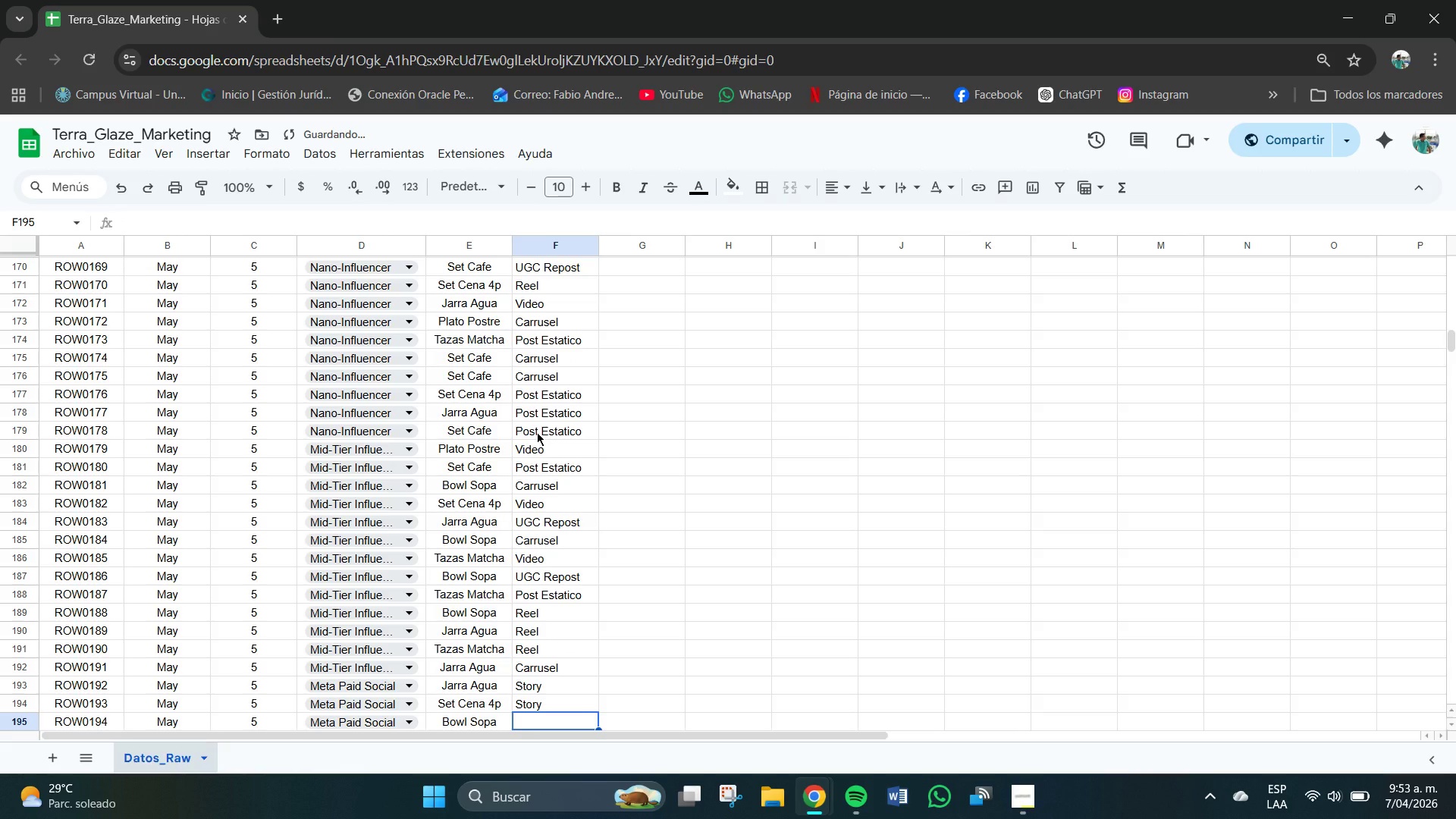 
key(R)
 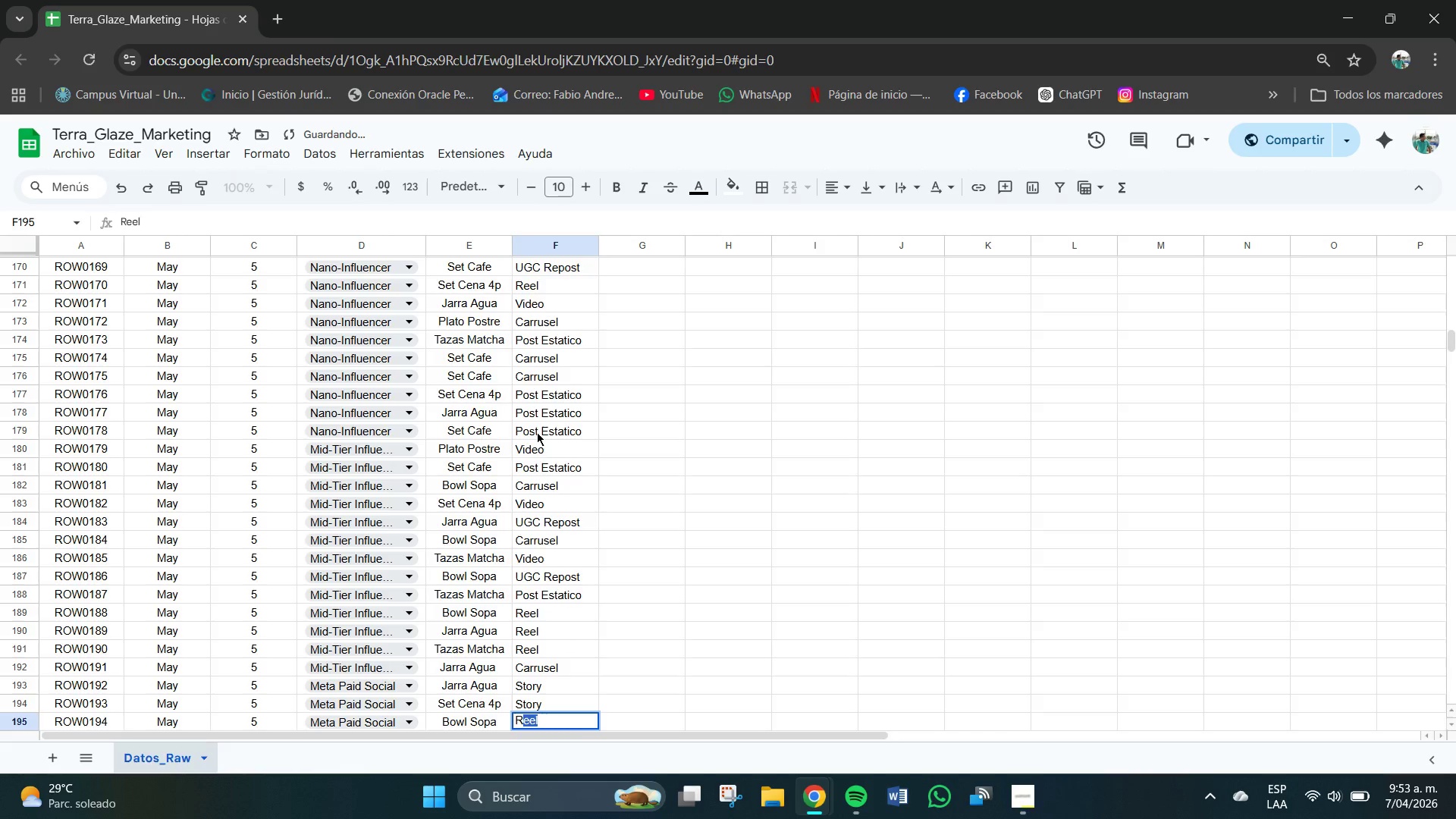 
key(Enter)
 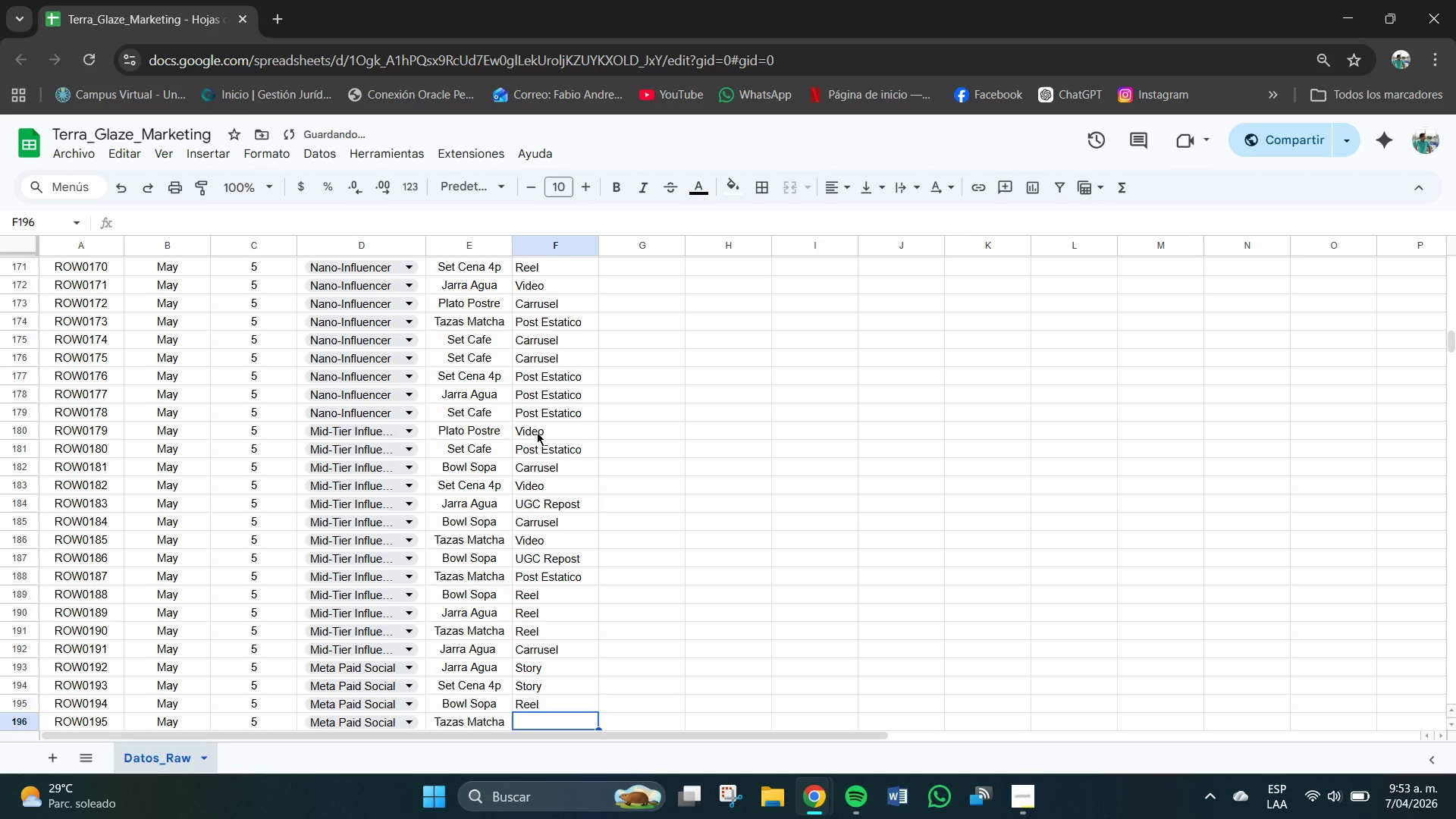 
key(V)
 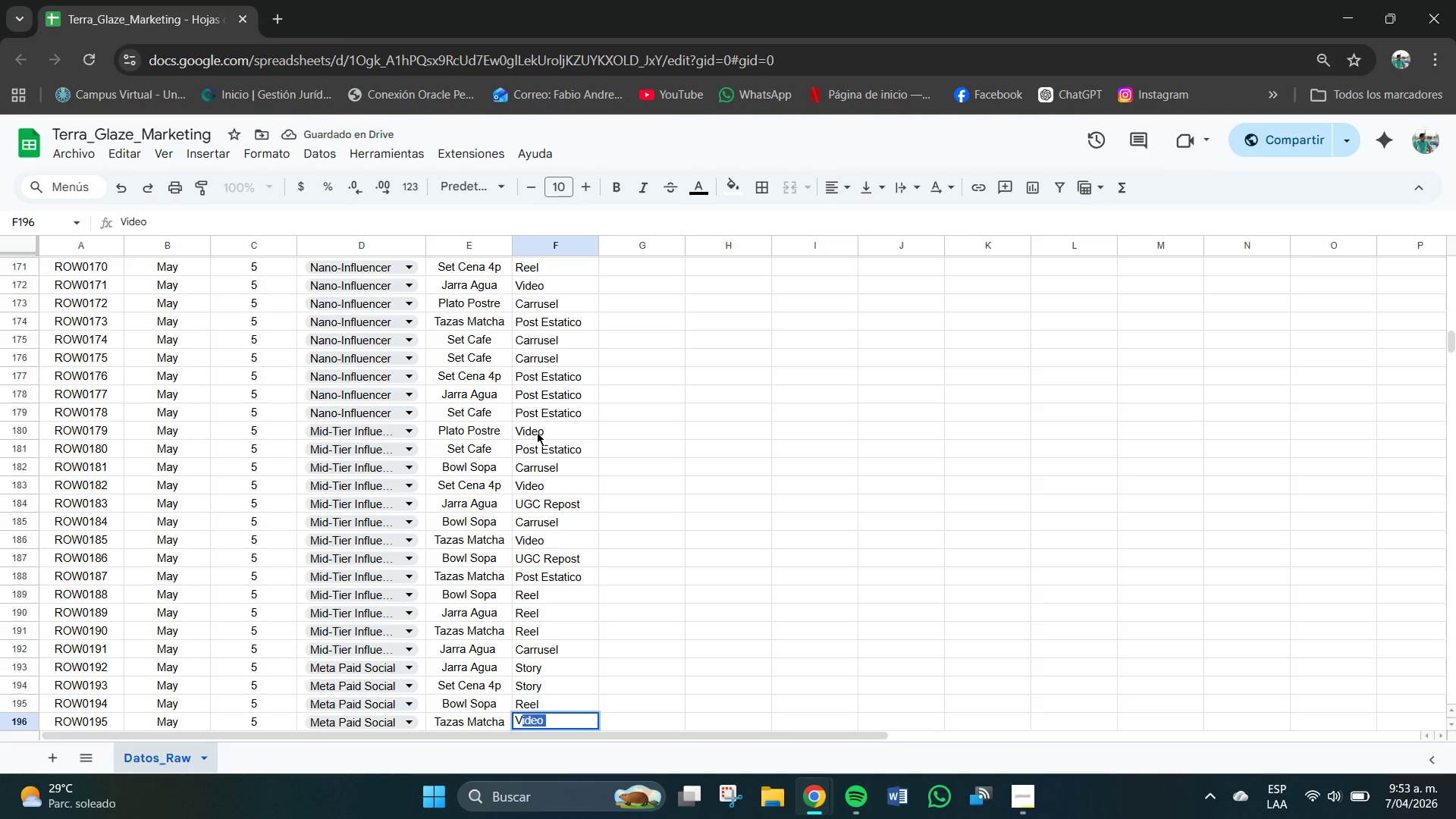 
key(Enter)
 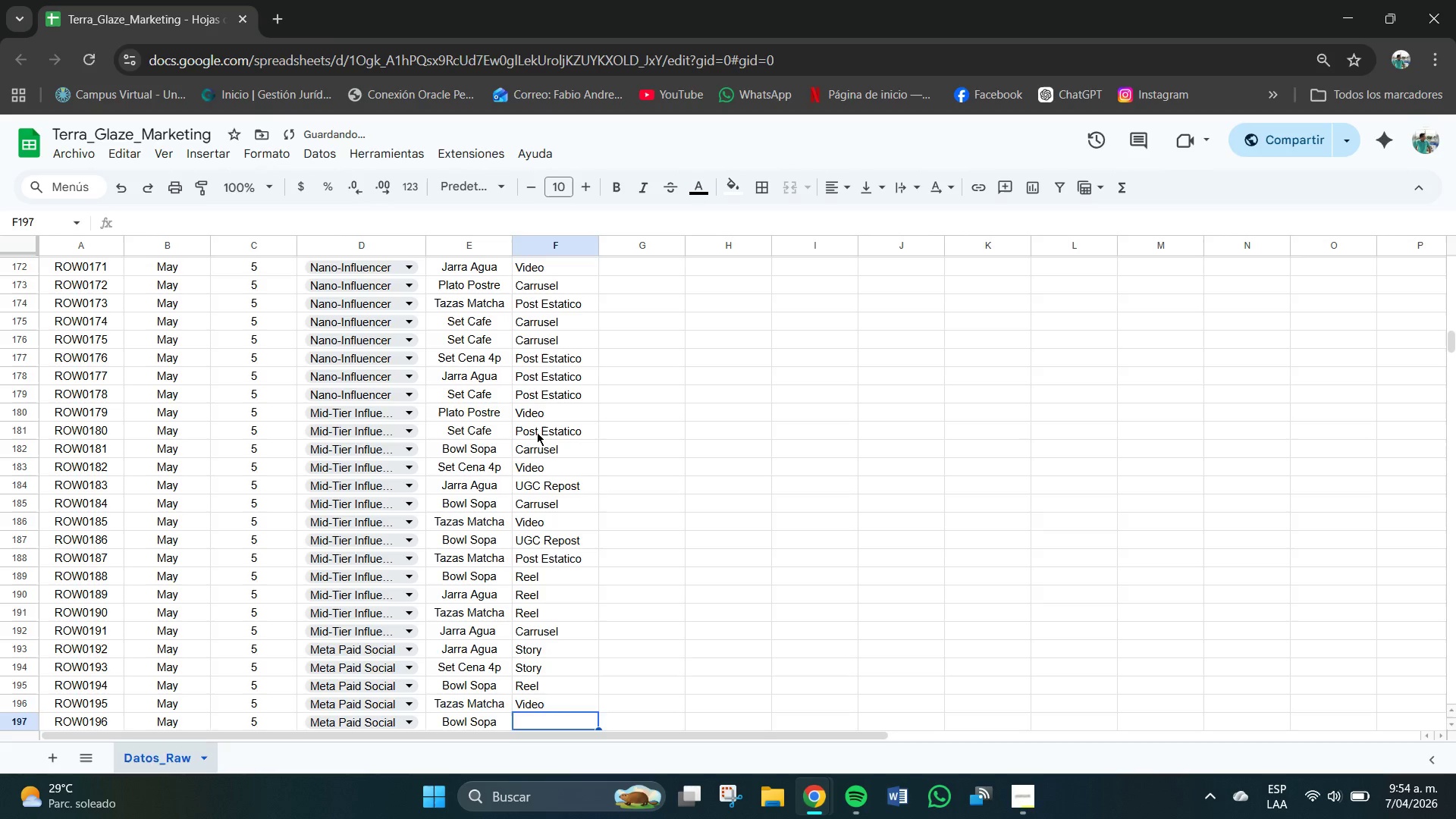 
key(V)
 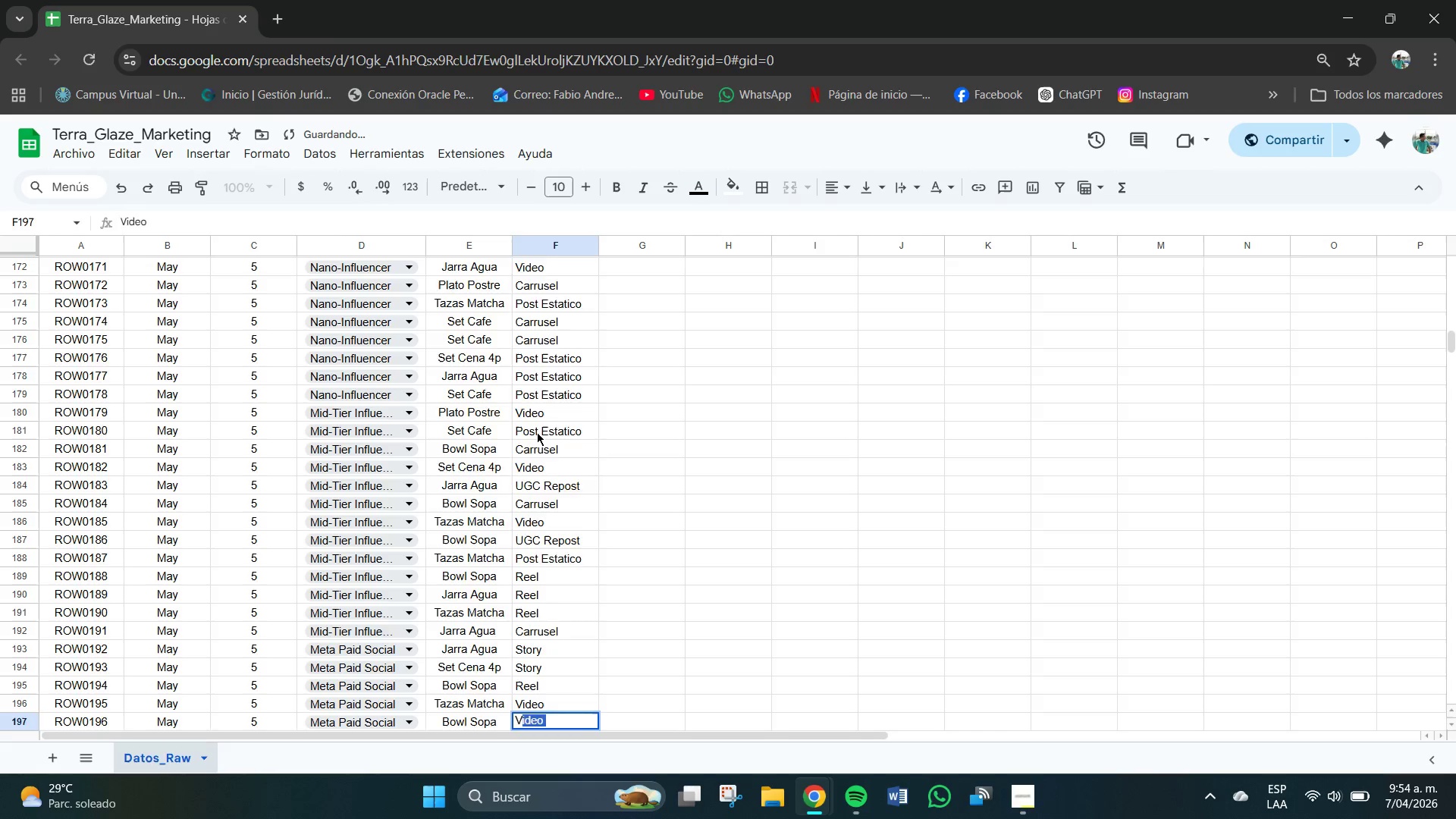 
key(Enter)
 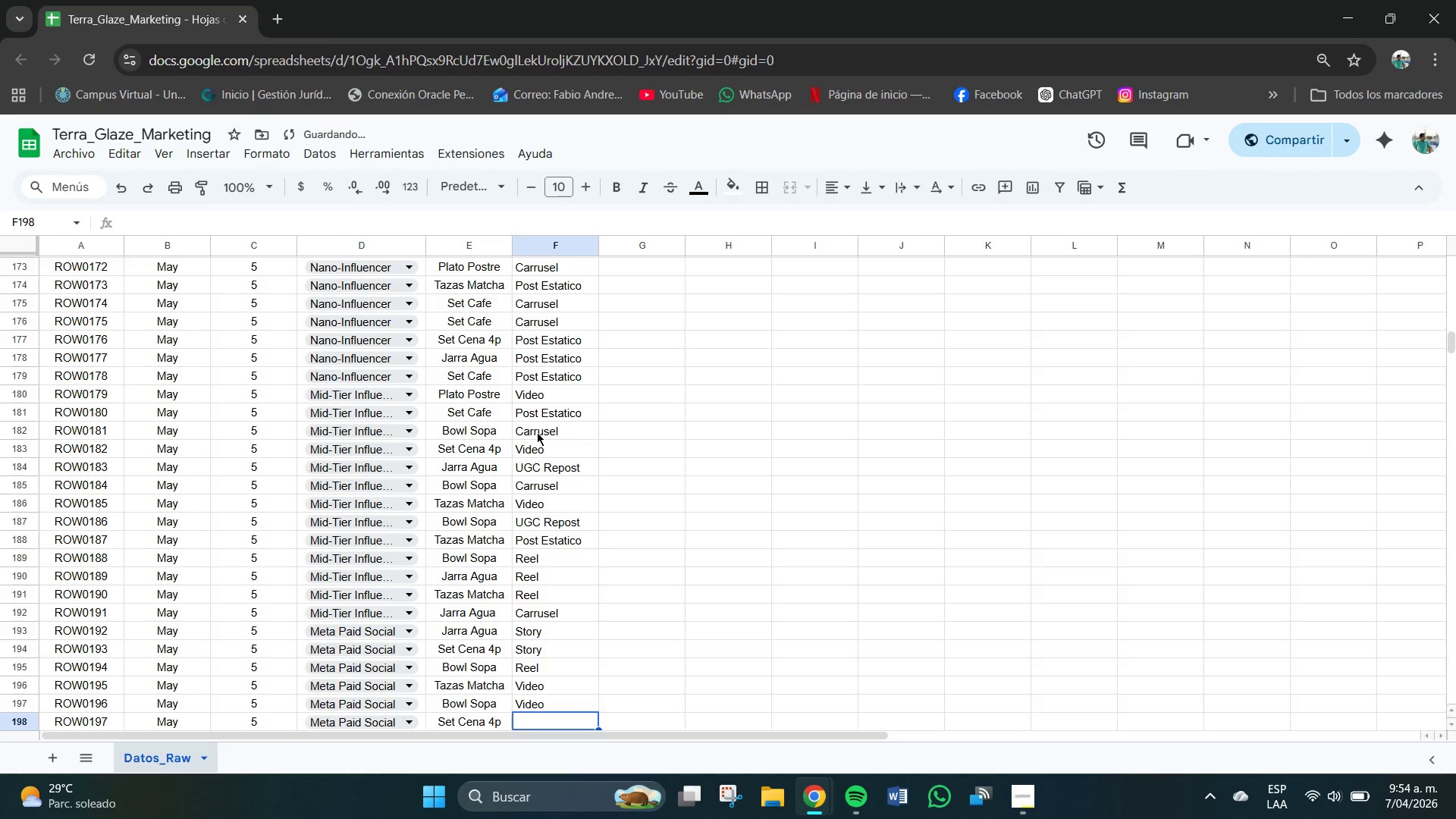 
key(S)
 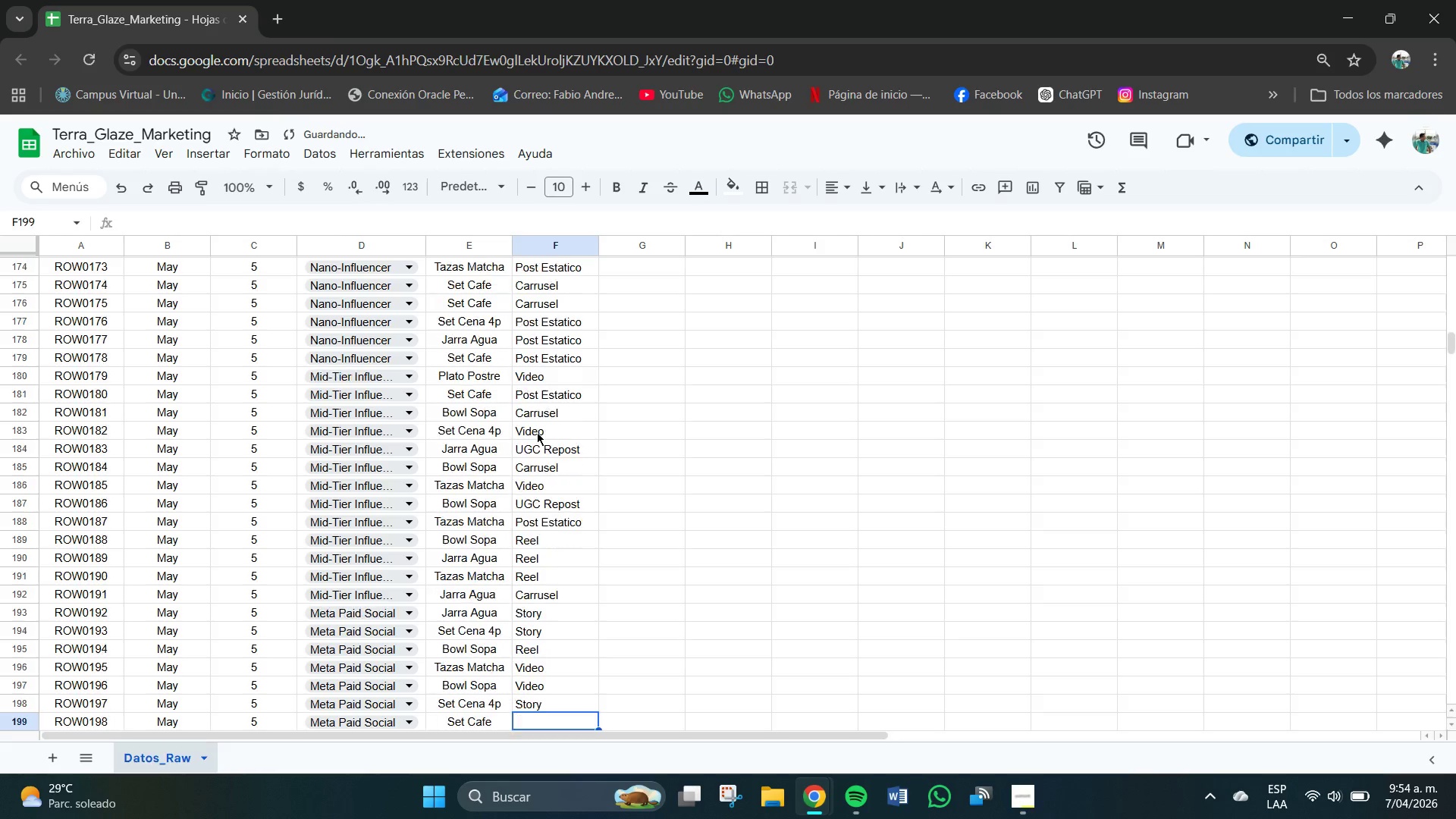 
key(Enter)
 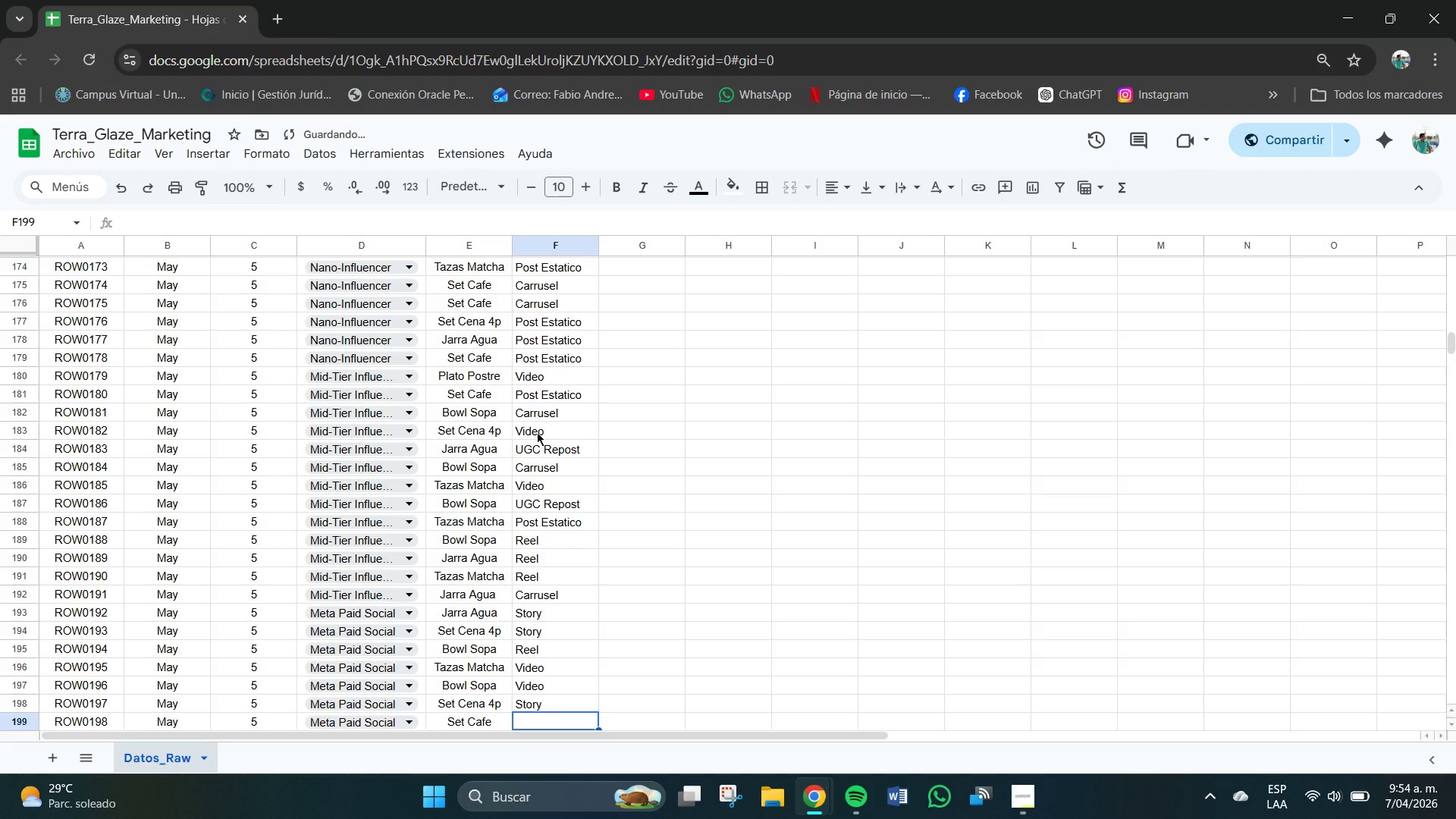 
key(U)
 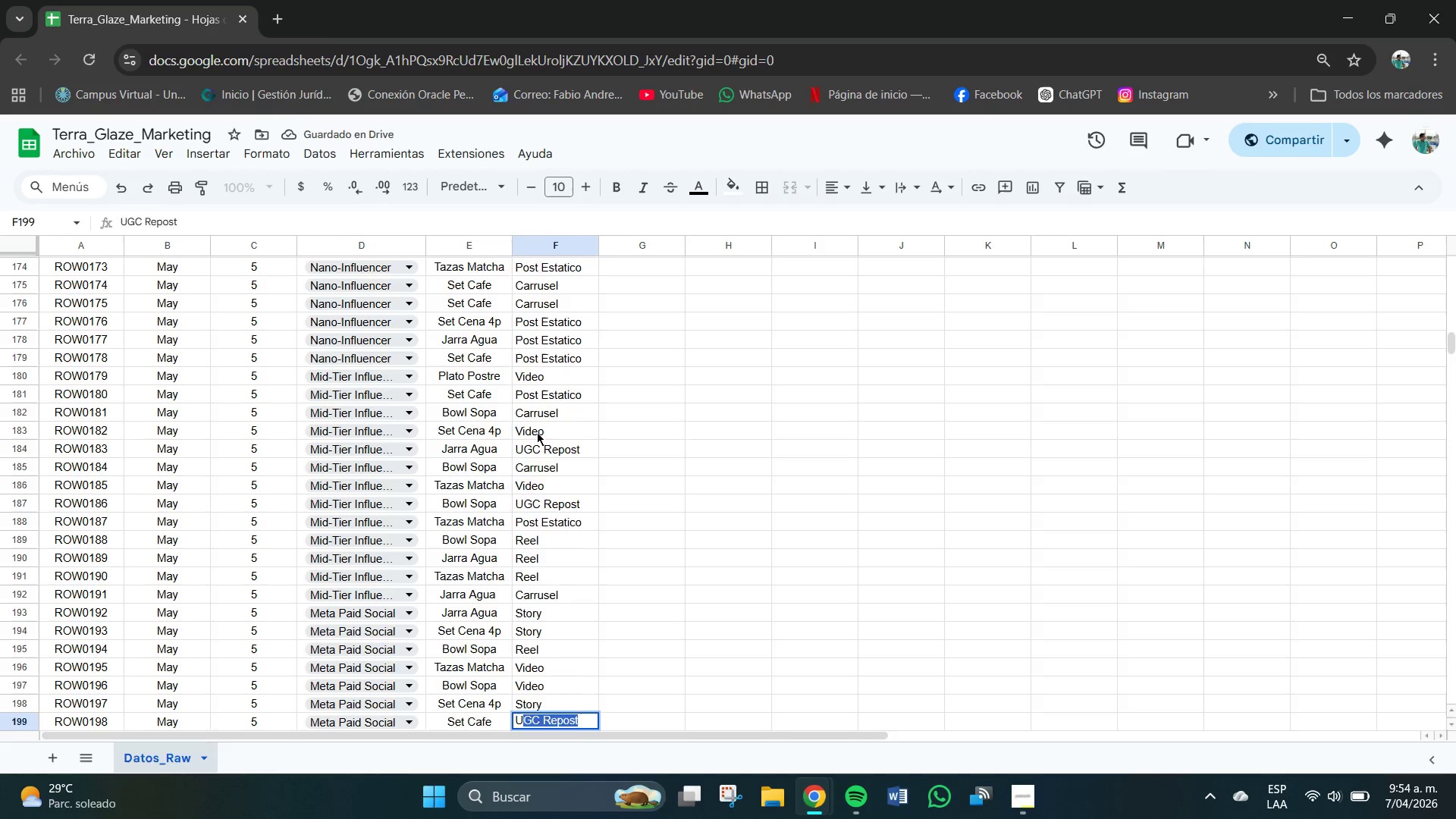 
key(Enter)
 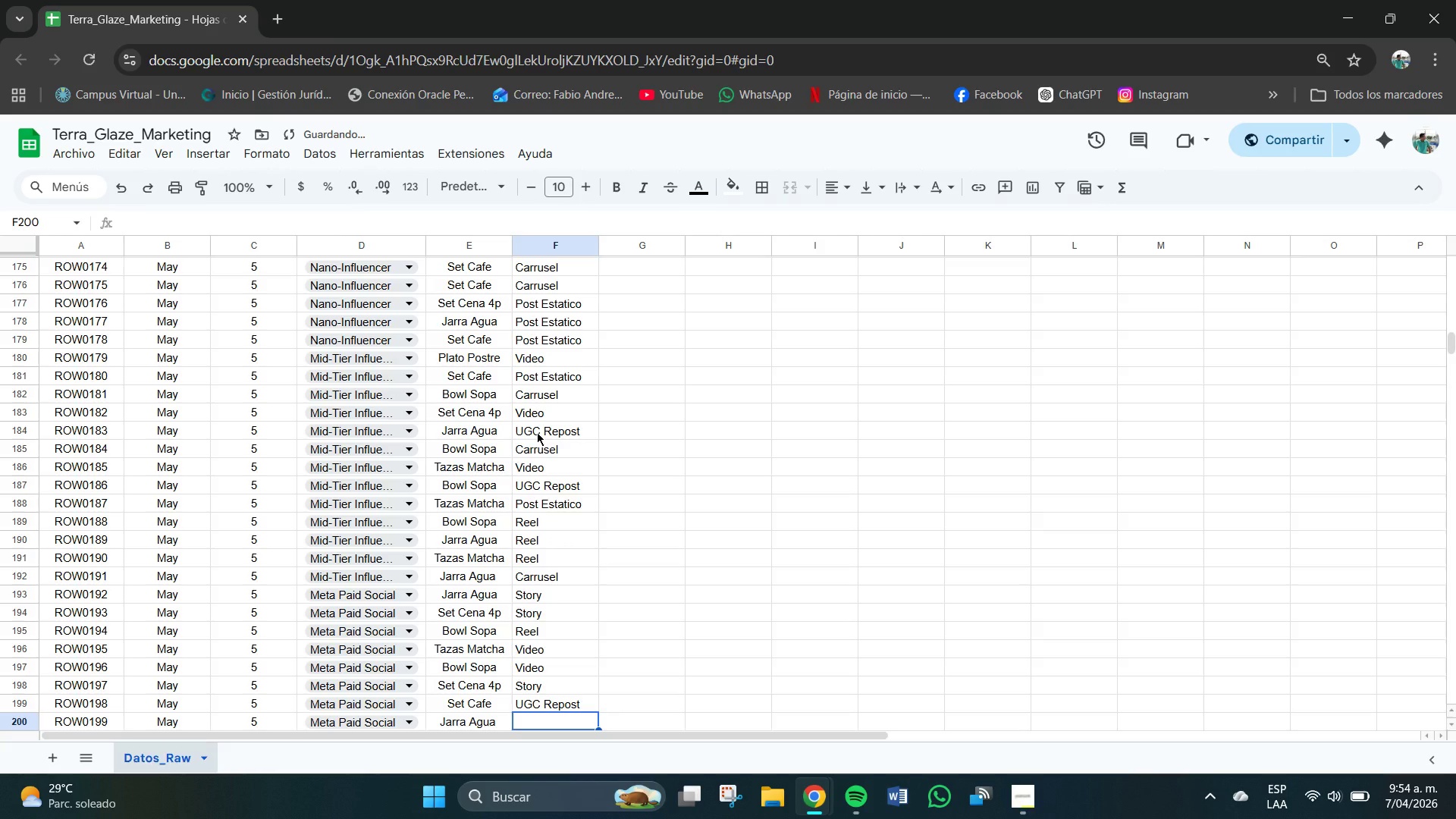 
key(P)
 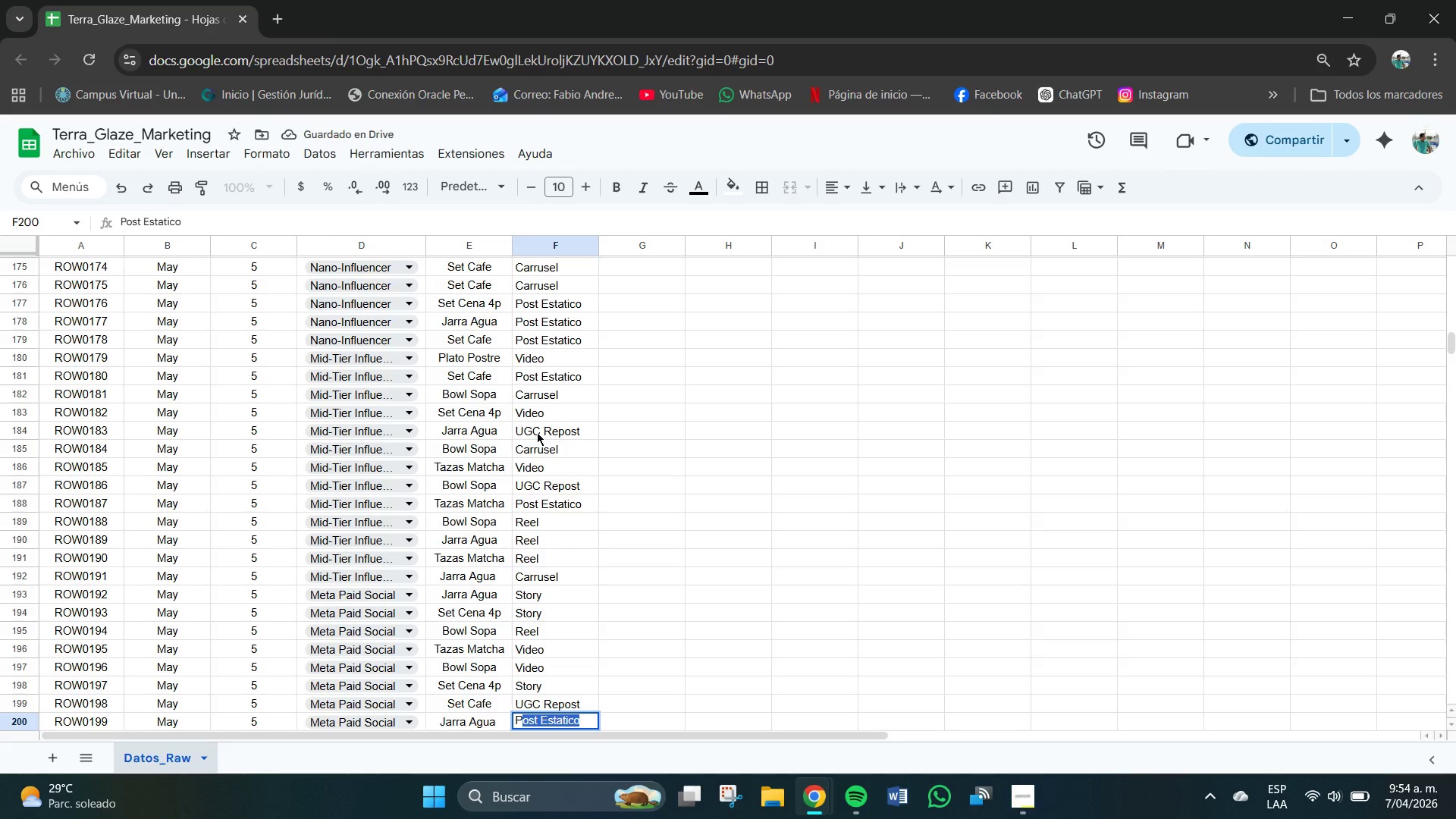 
key(Enter)
 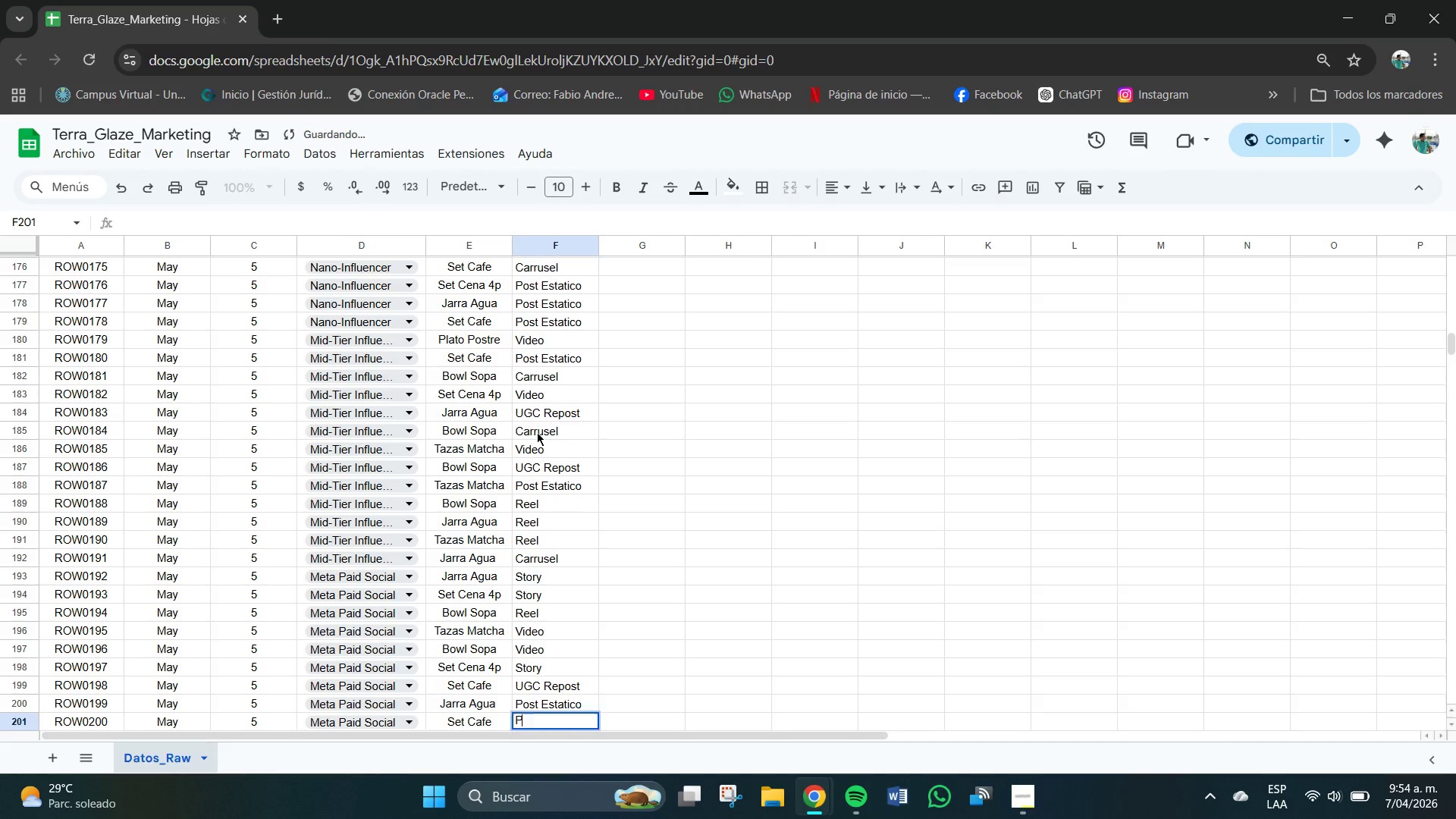 
key(P)
 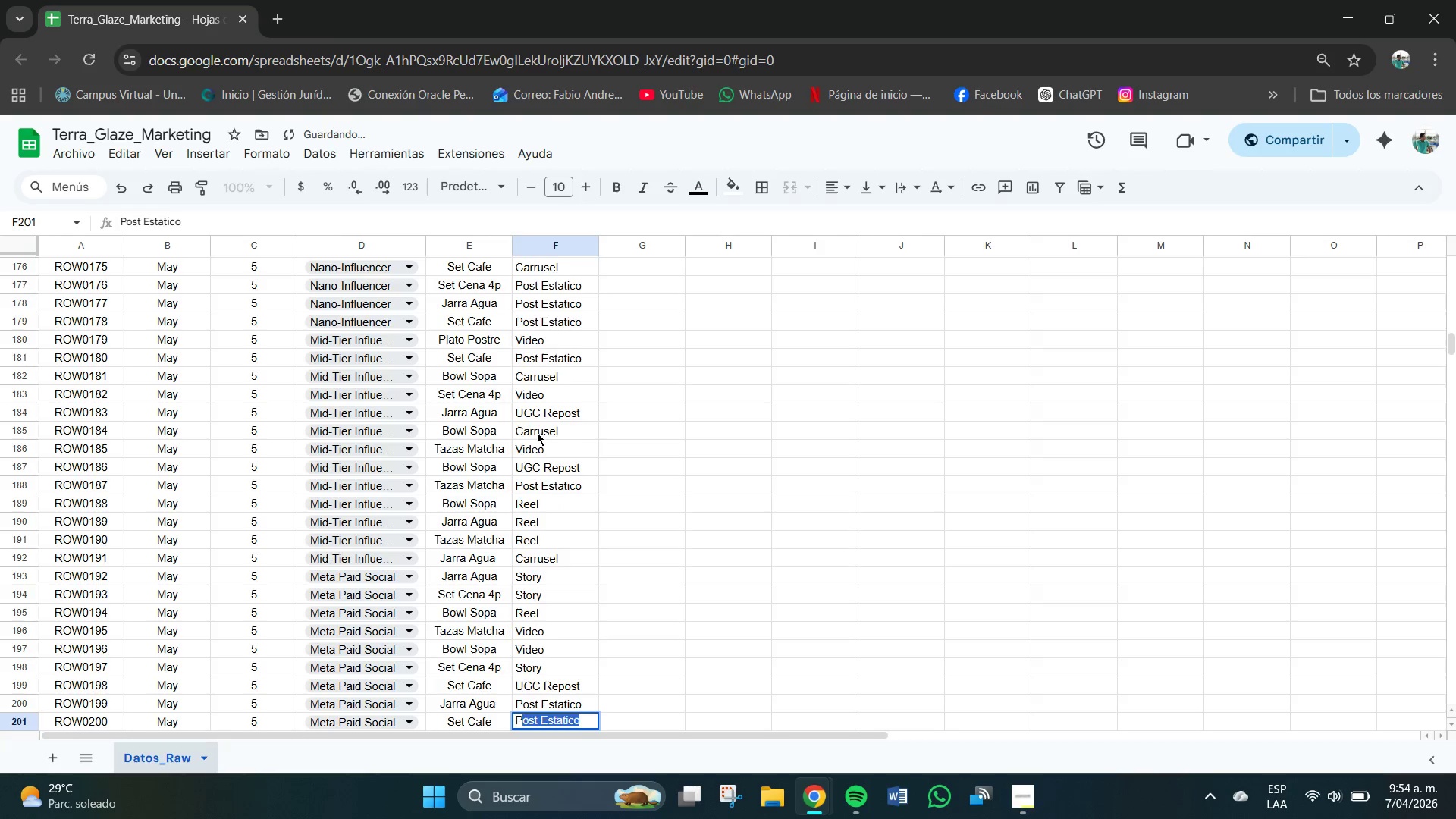 
key(Enter)
 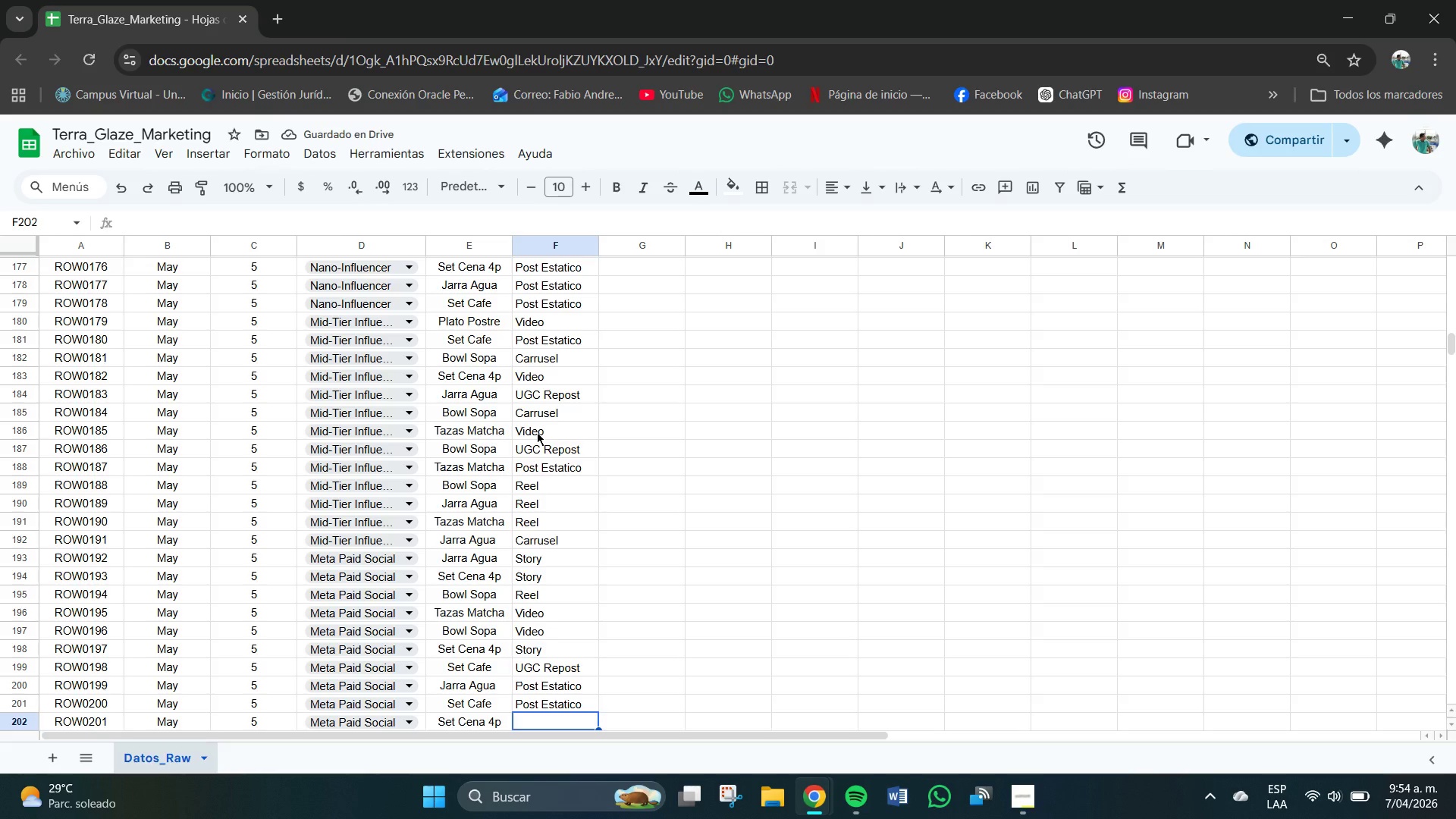 
key(V)
 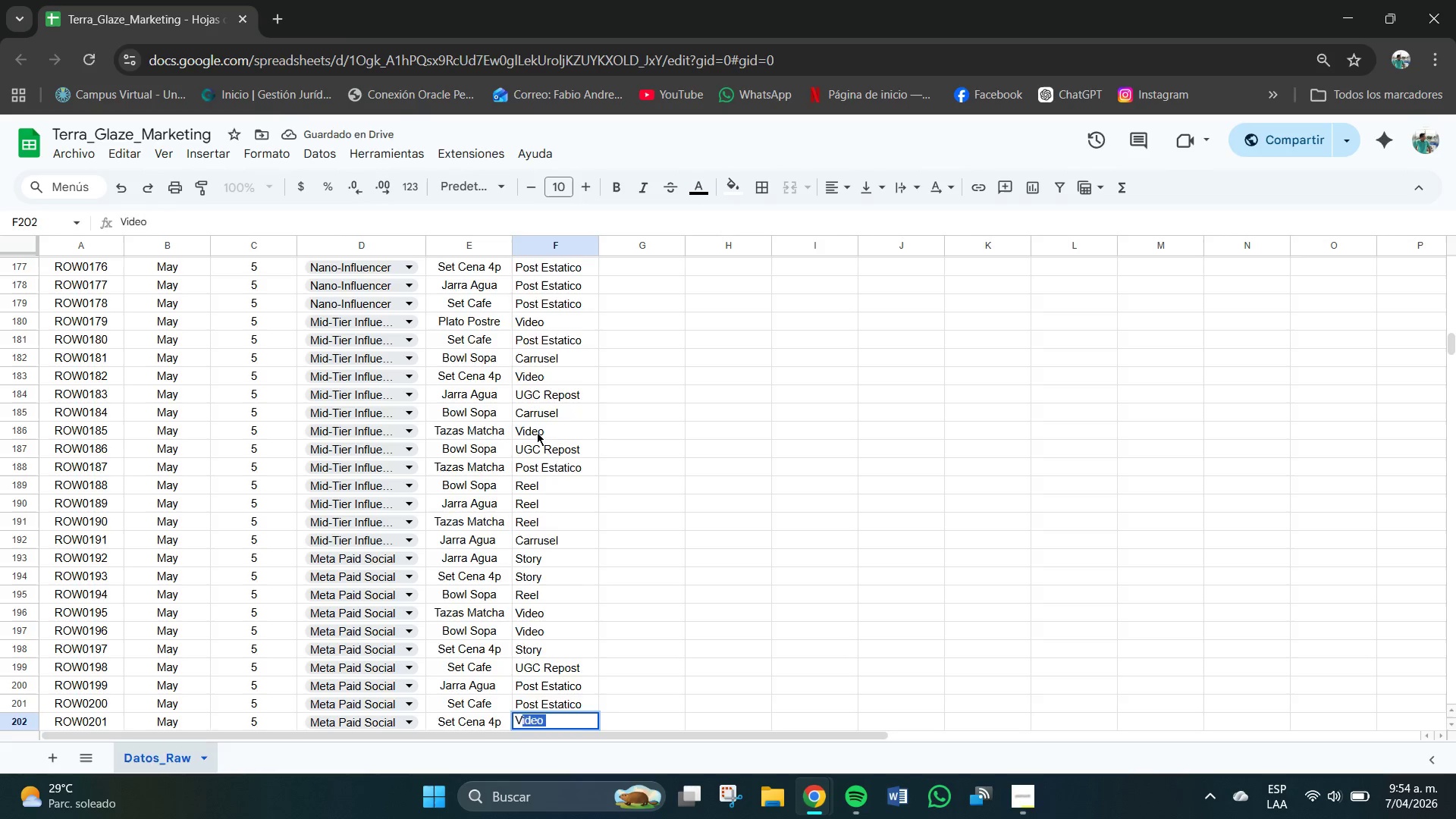 
key(Enter)
 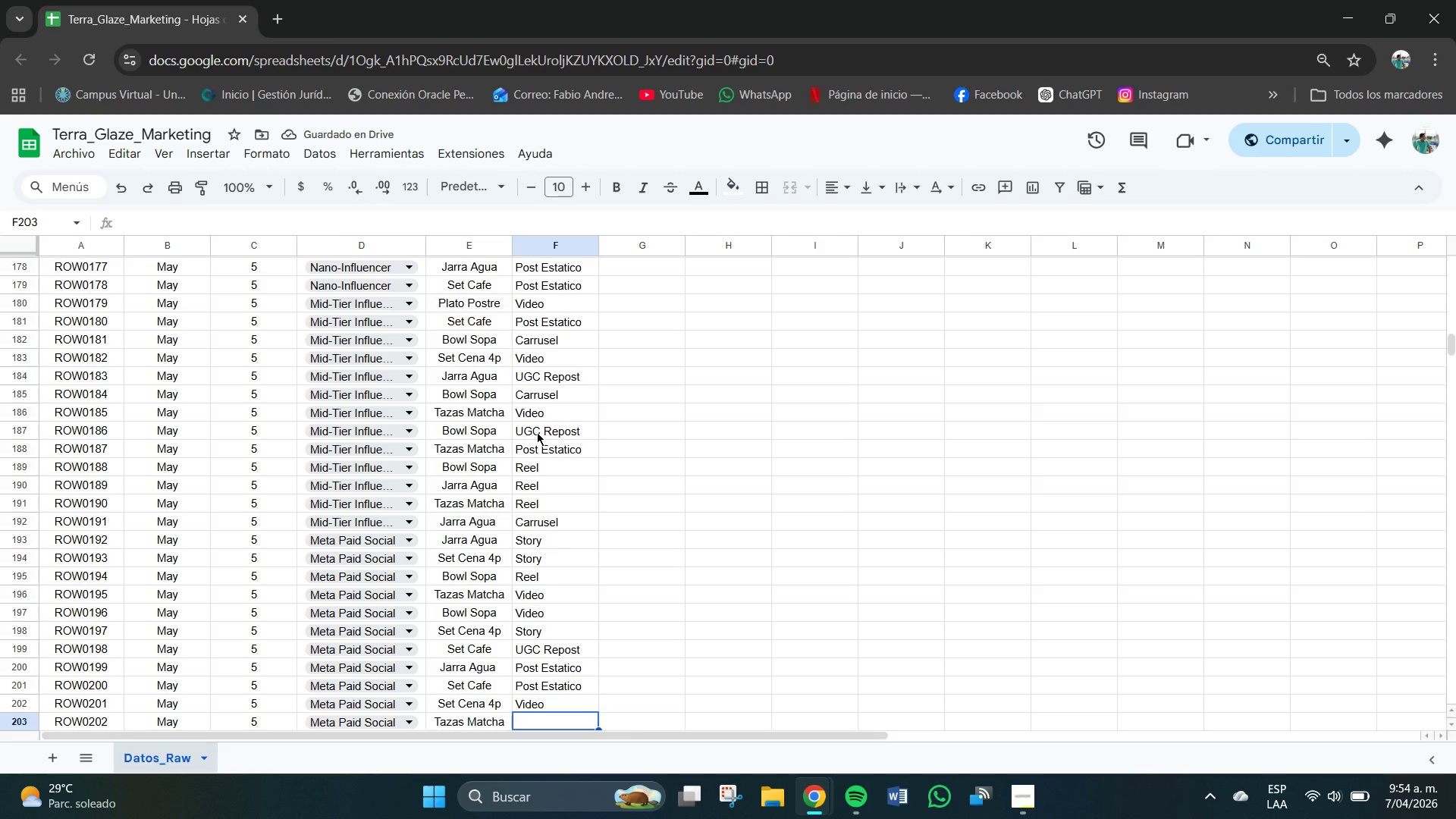 
wait(5.59)
 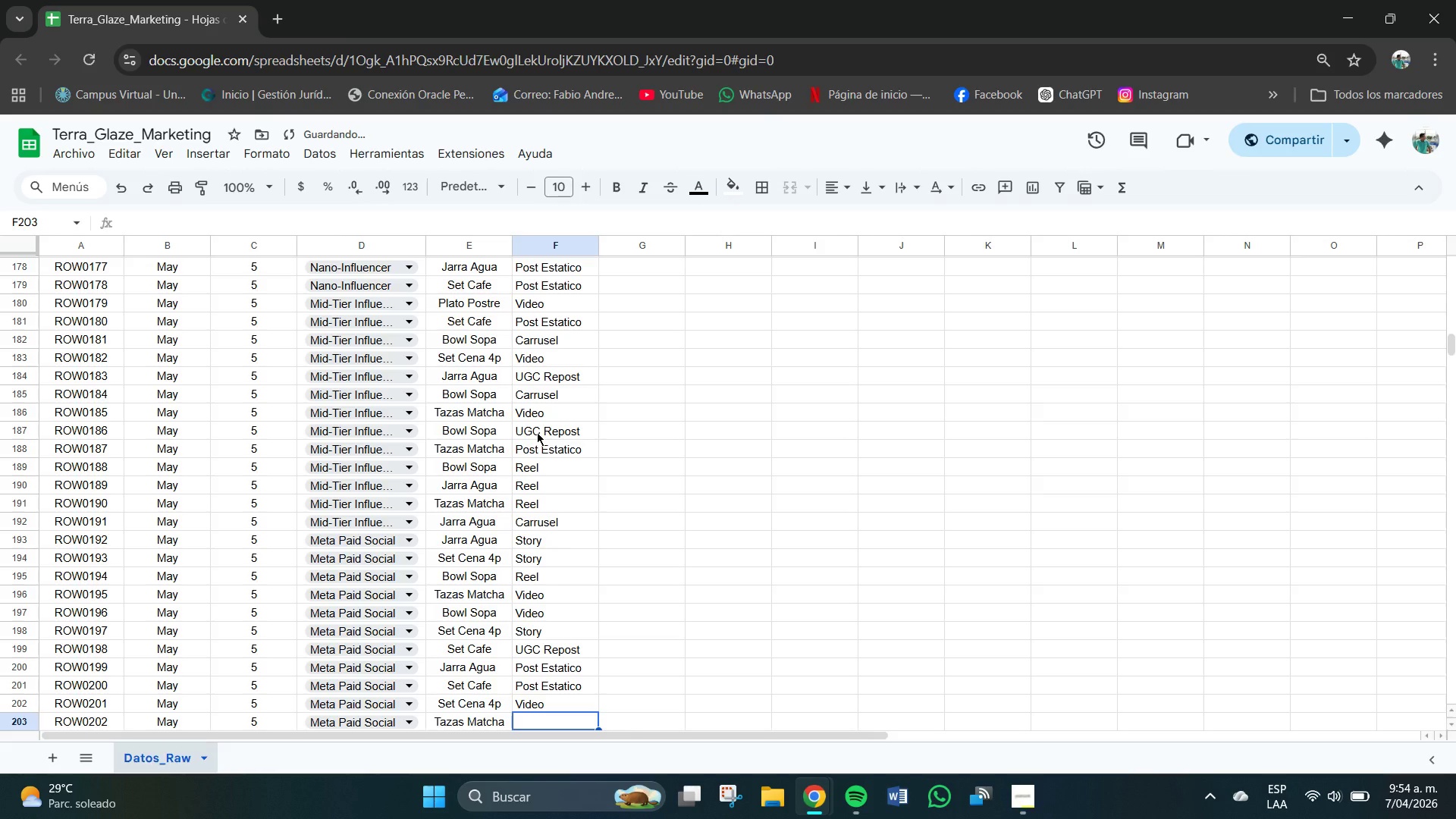 
key(S)
 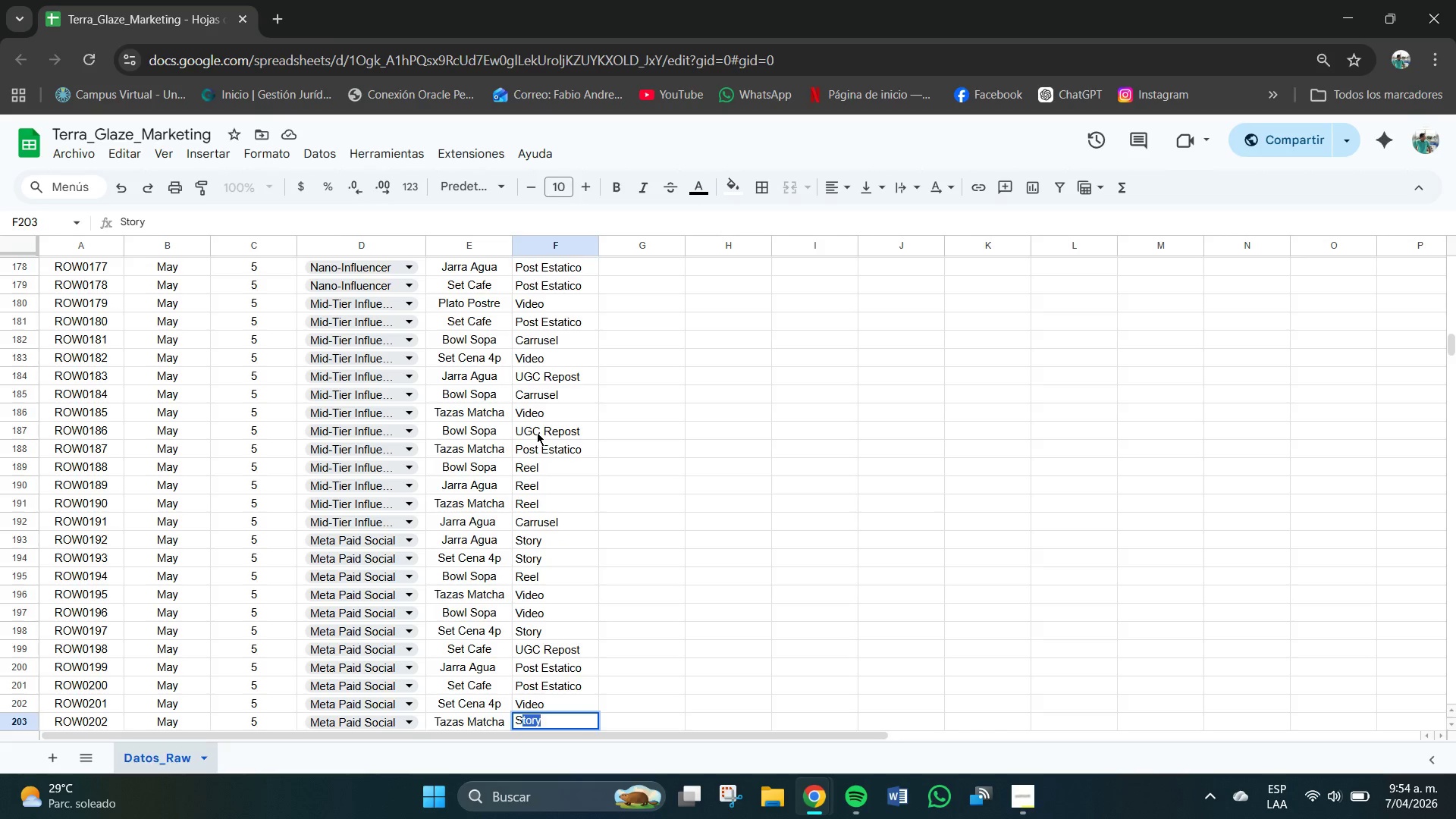 
key(Enter)
 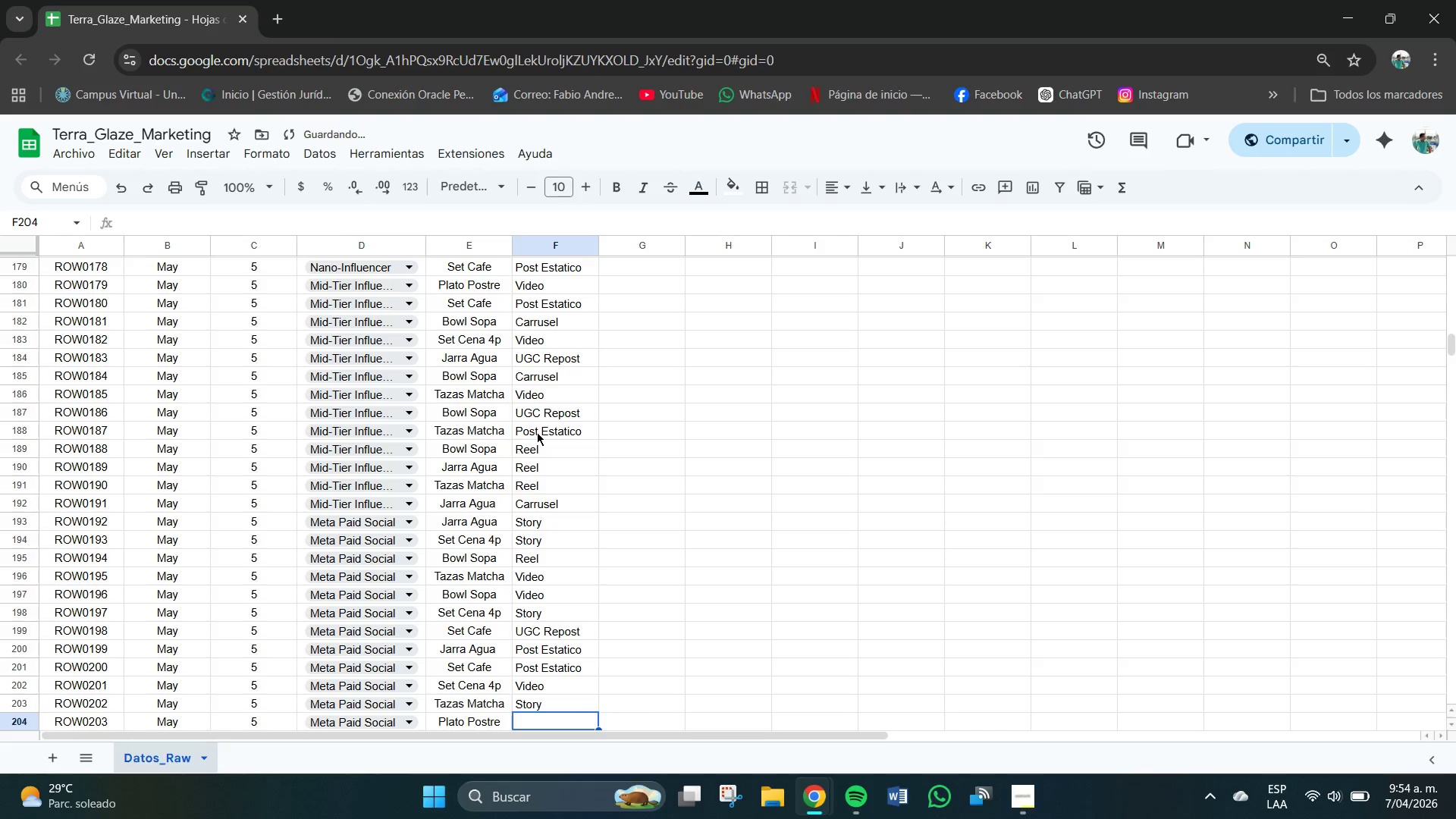 
key(S)
 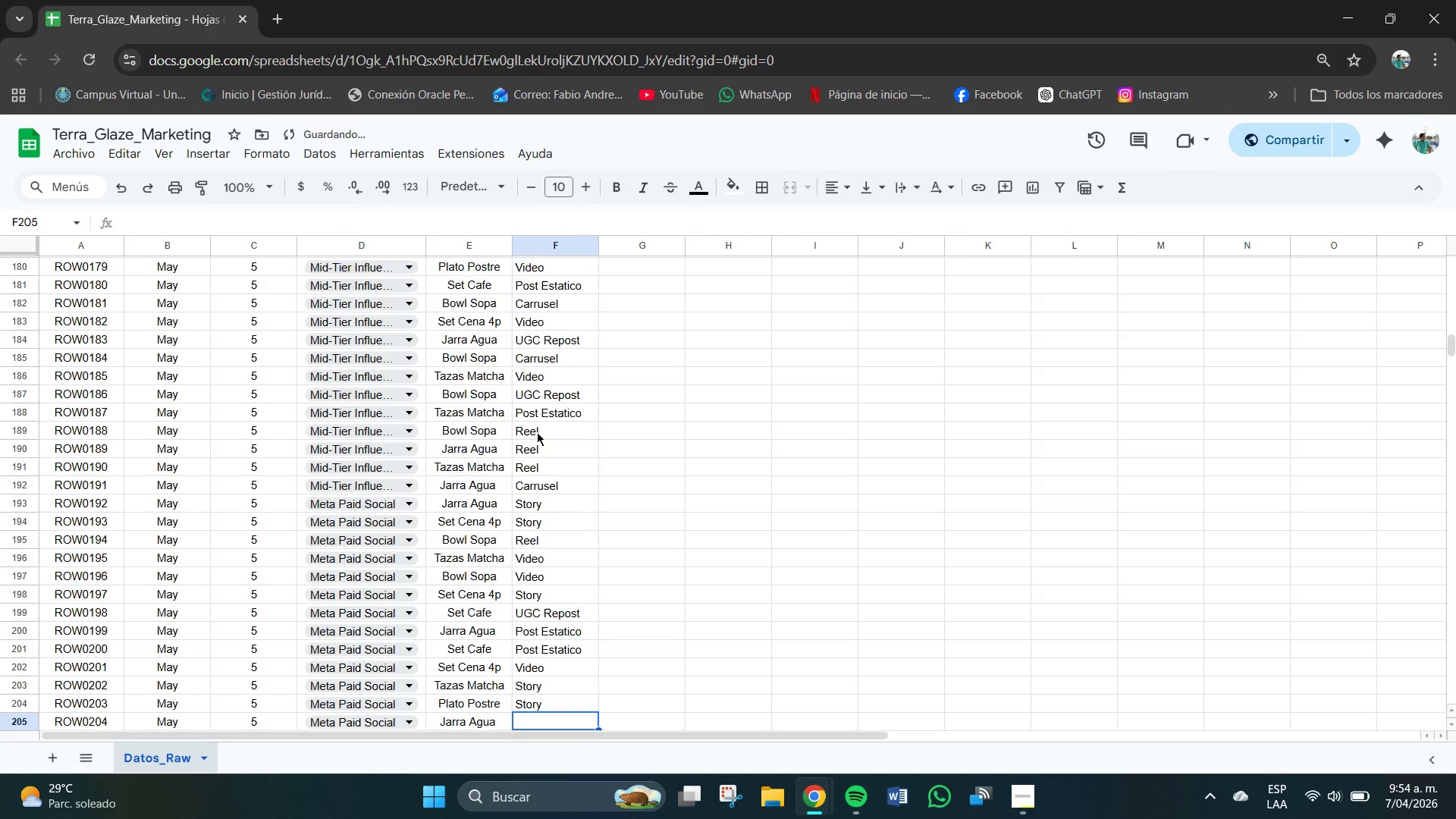 
key(Enter)
 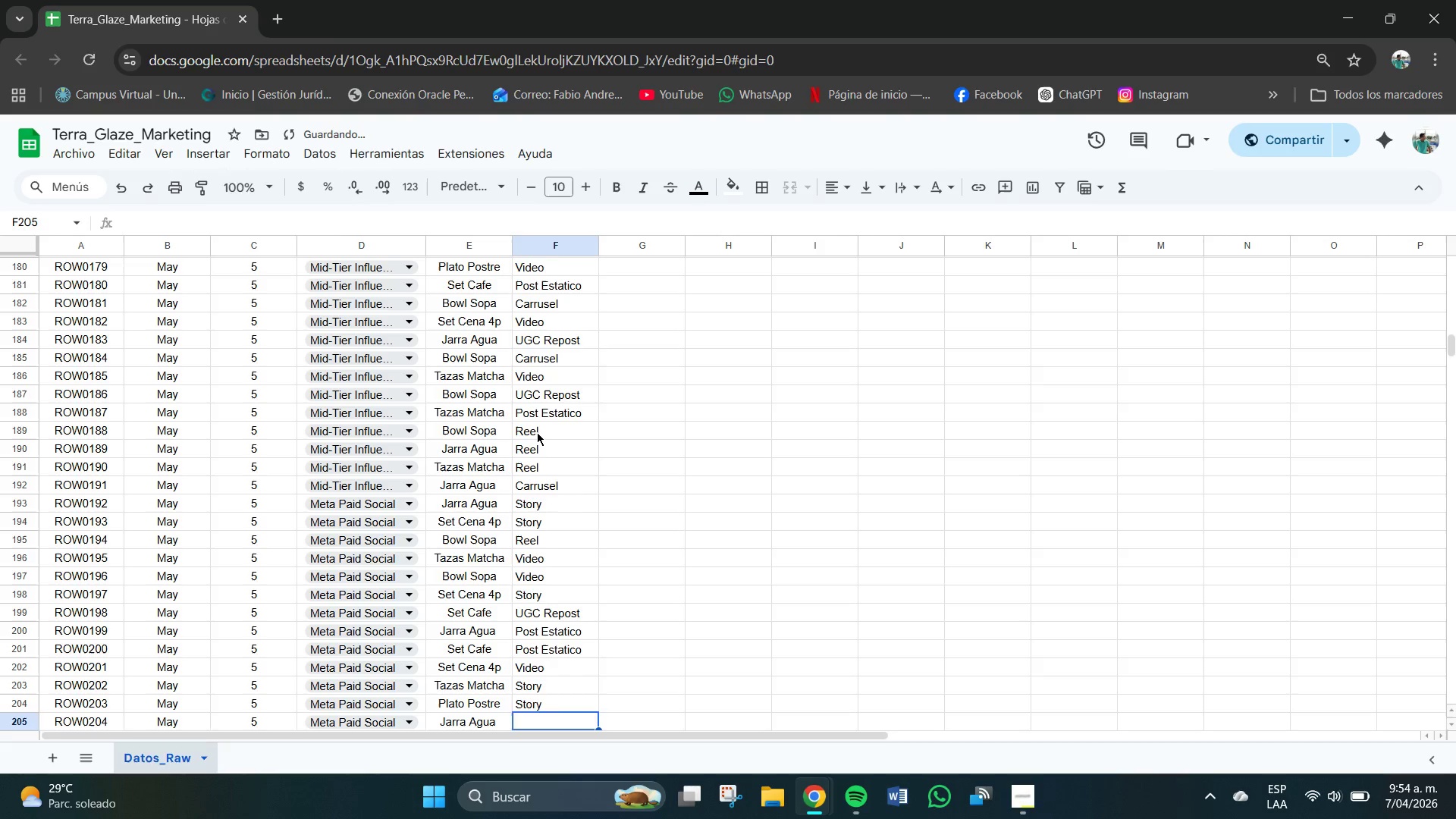 
key(S)
 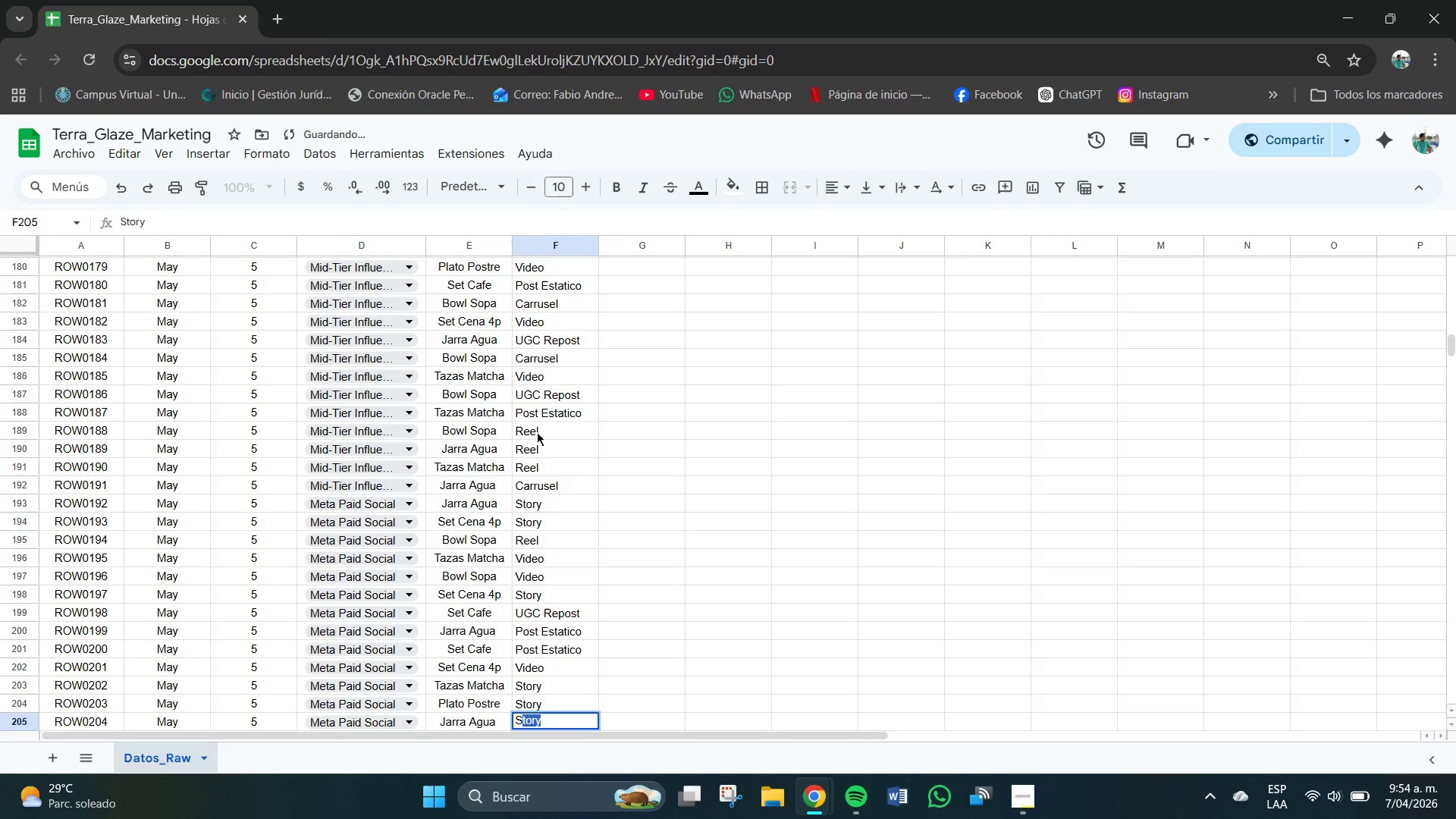 
key(Enter)
 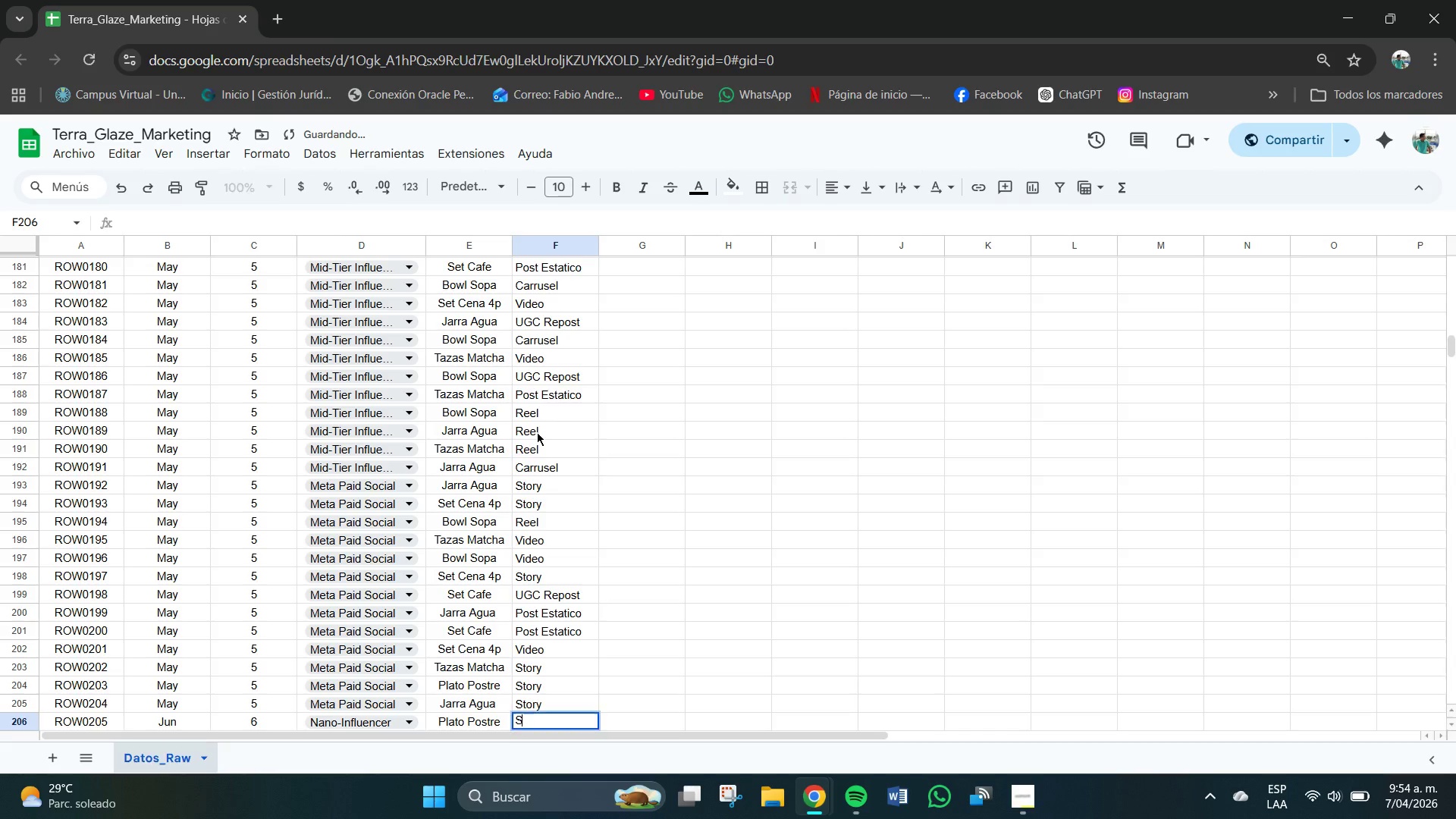 
key(S)
 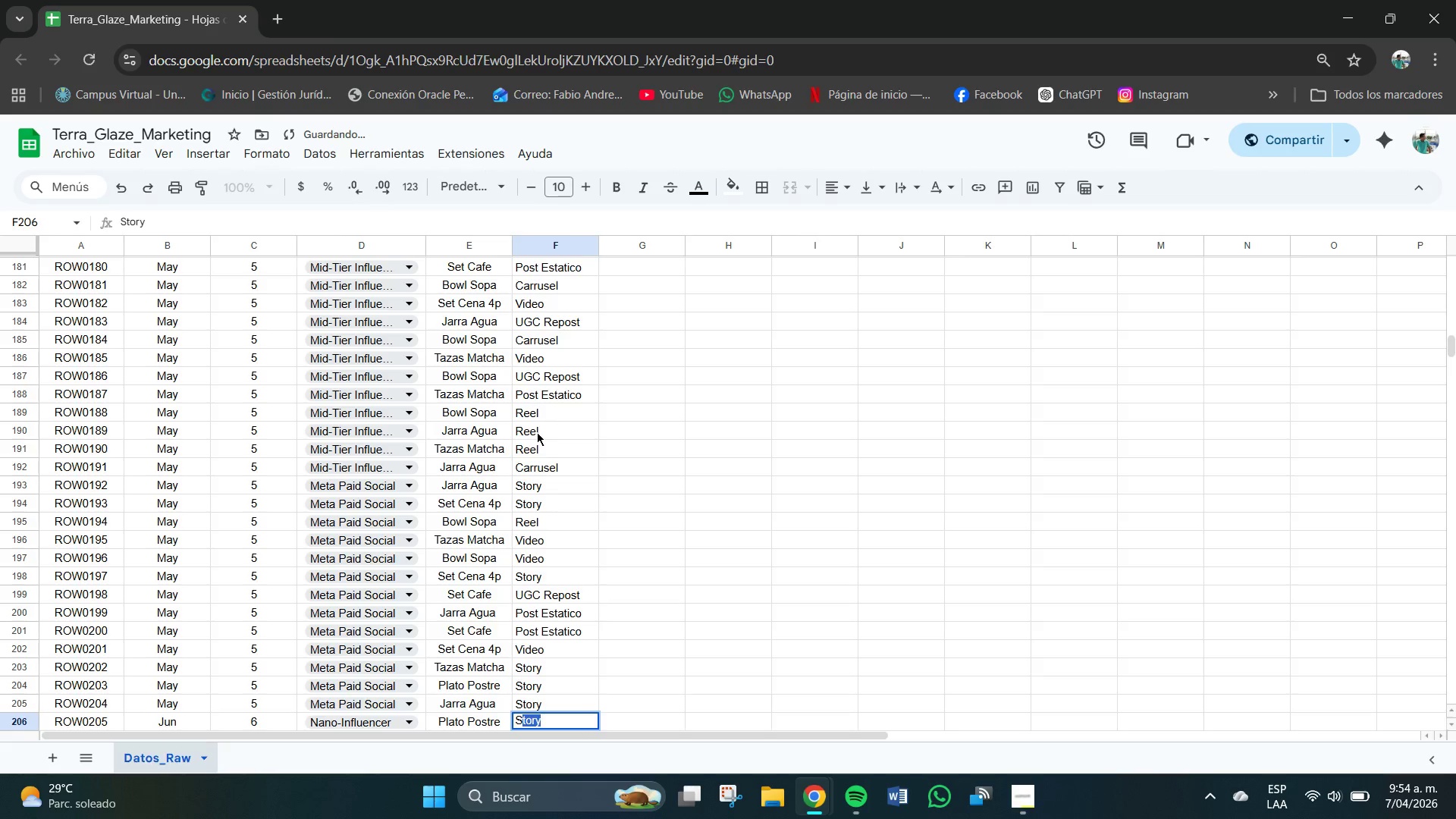 
key(Enter)
 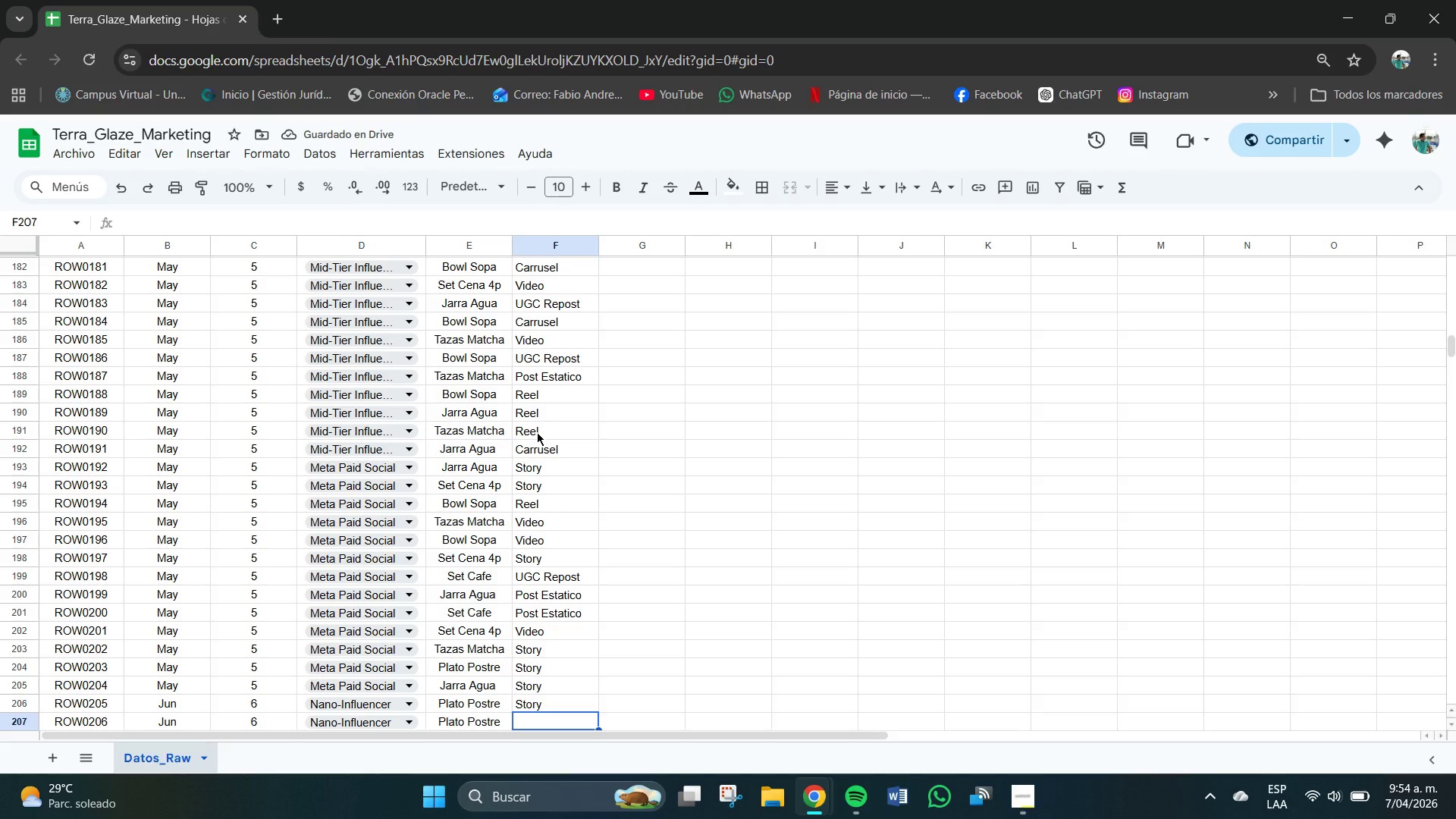 
key(C)
 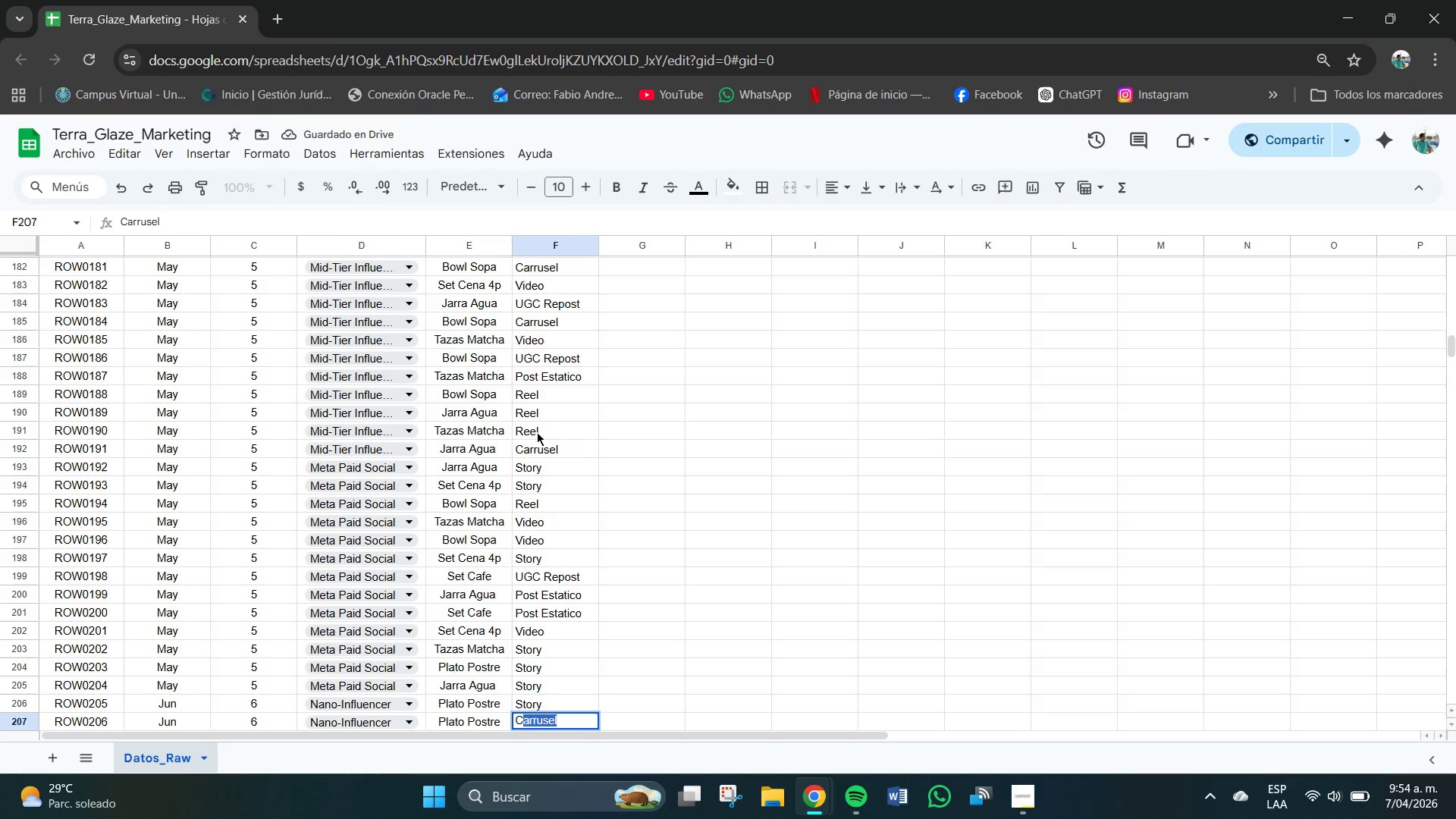 
key(Enter)
 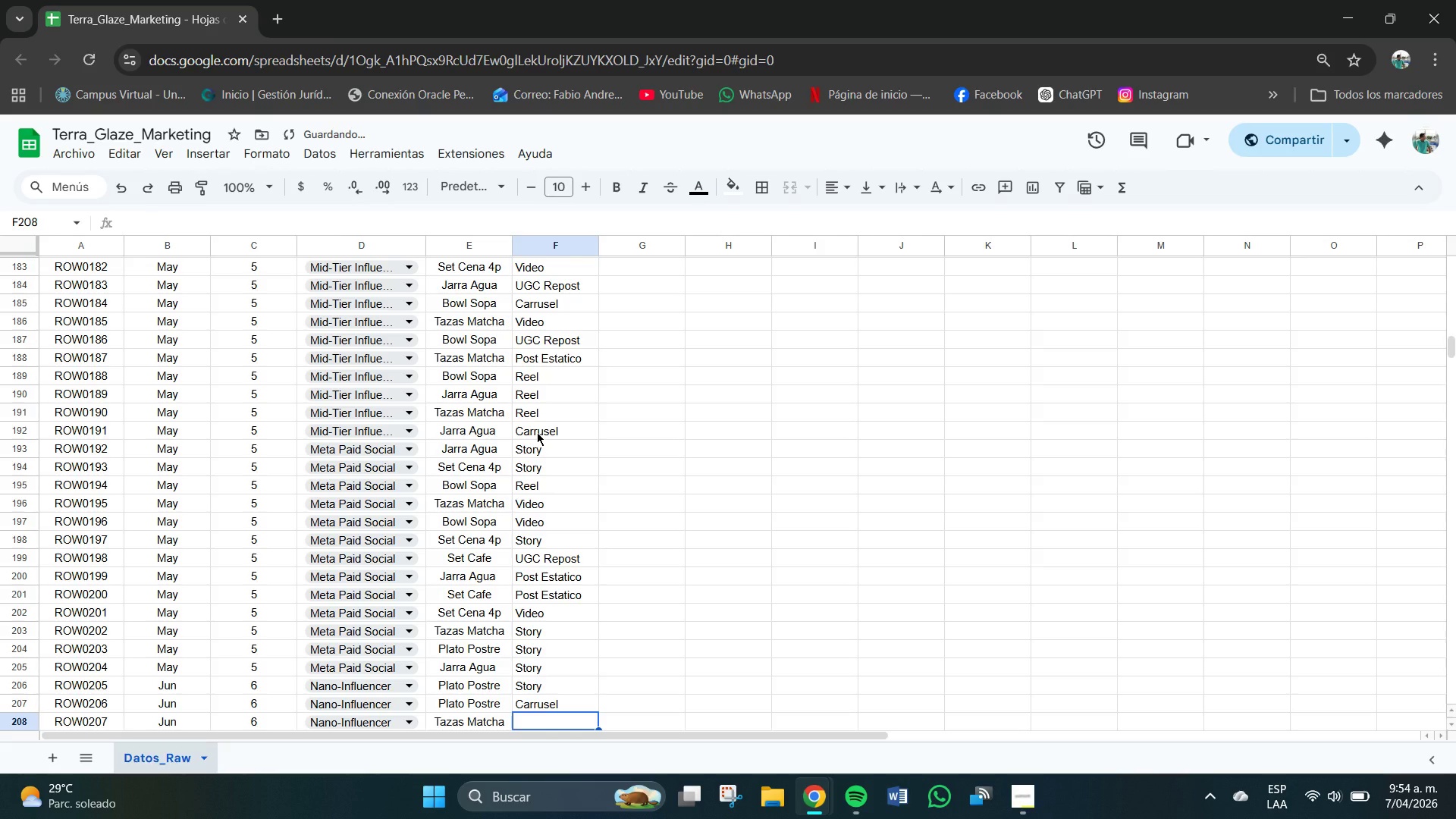 
key(U)
 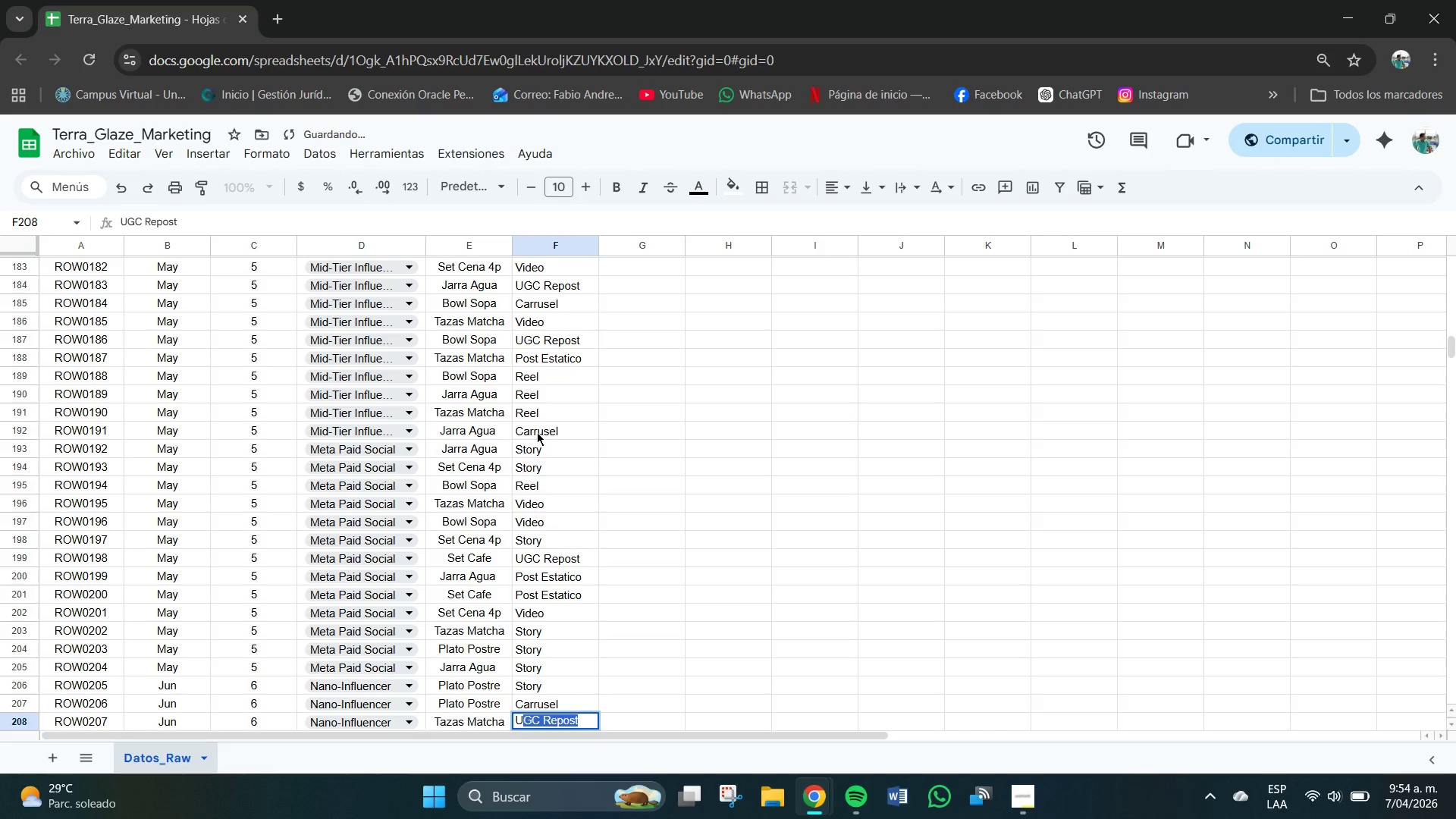 
key(Enter)
 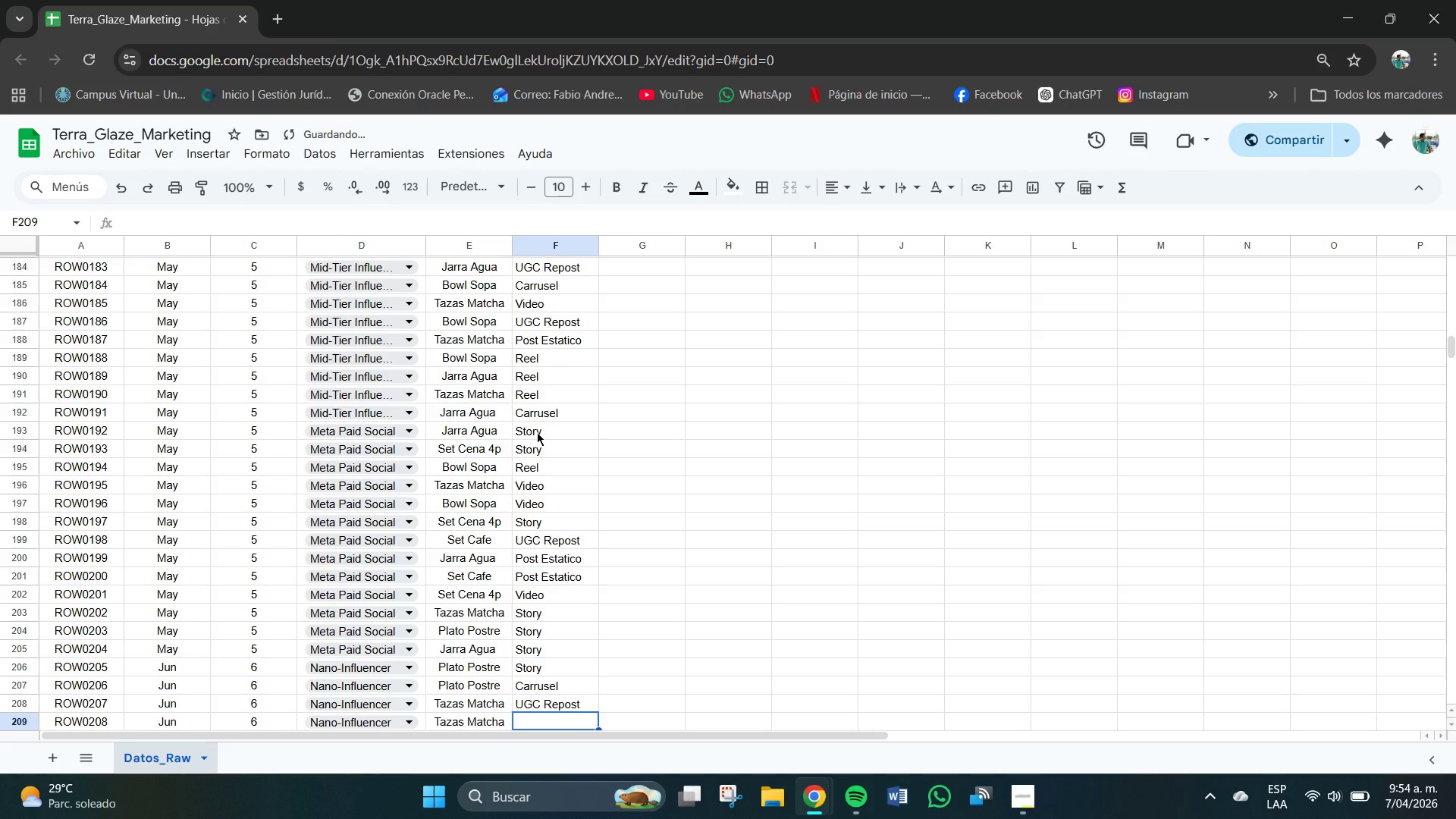 
key(S)
 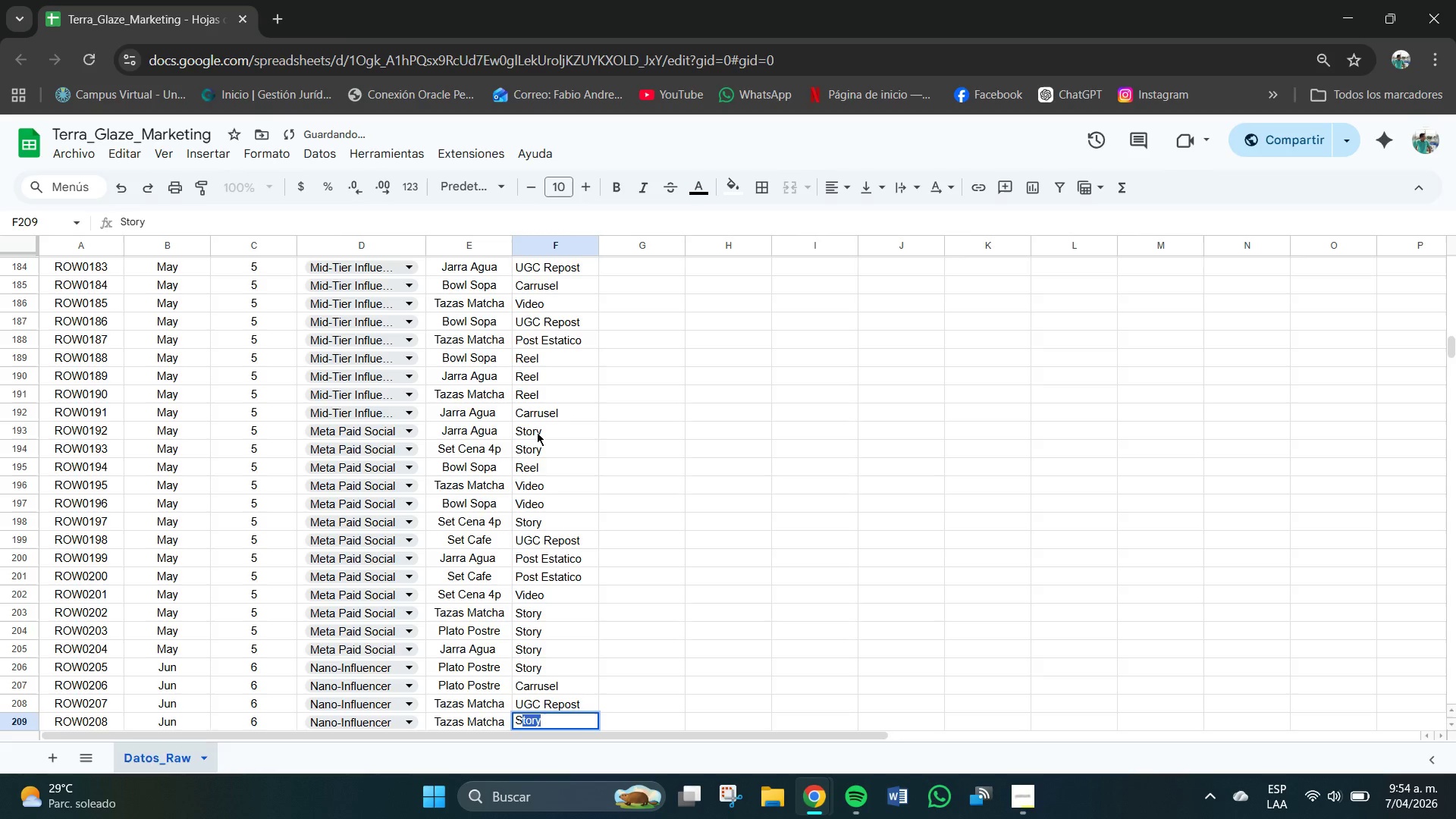 
key(Enter)
 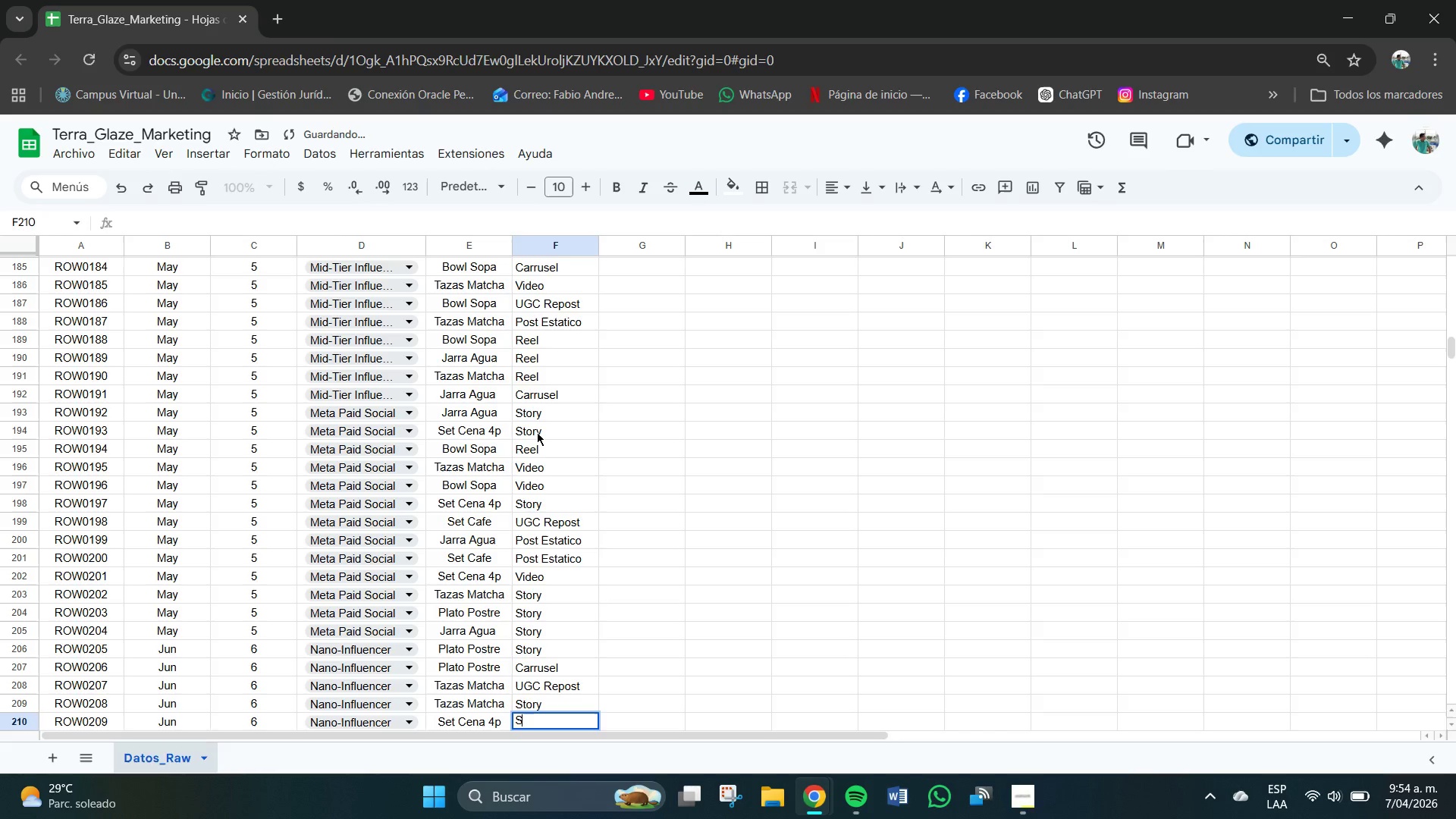 
key(S)
 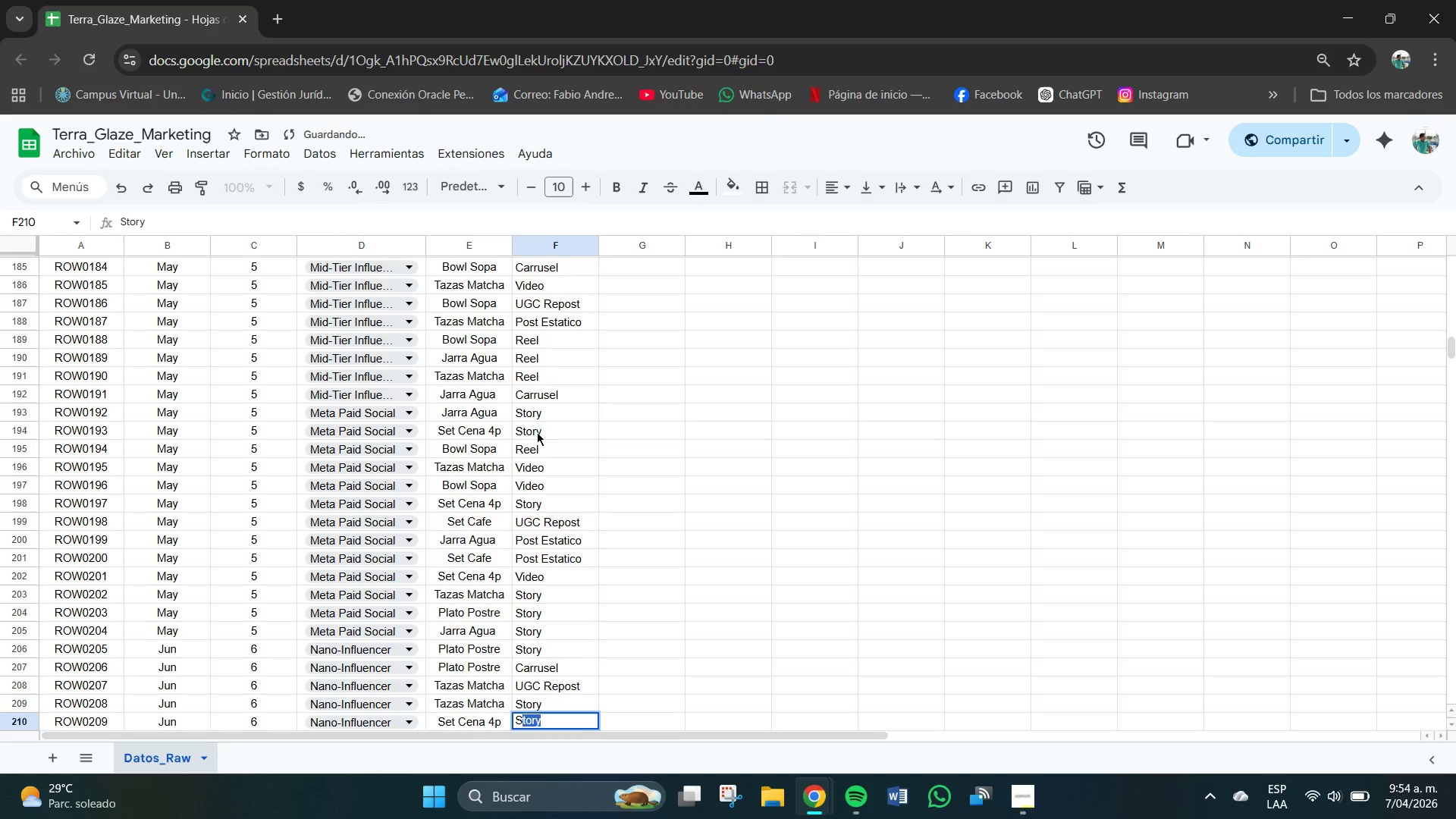 
key(Enter)
 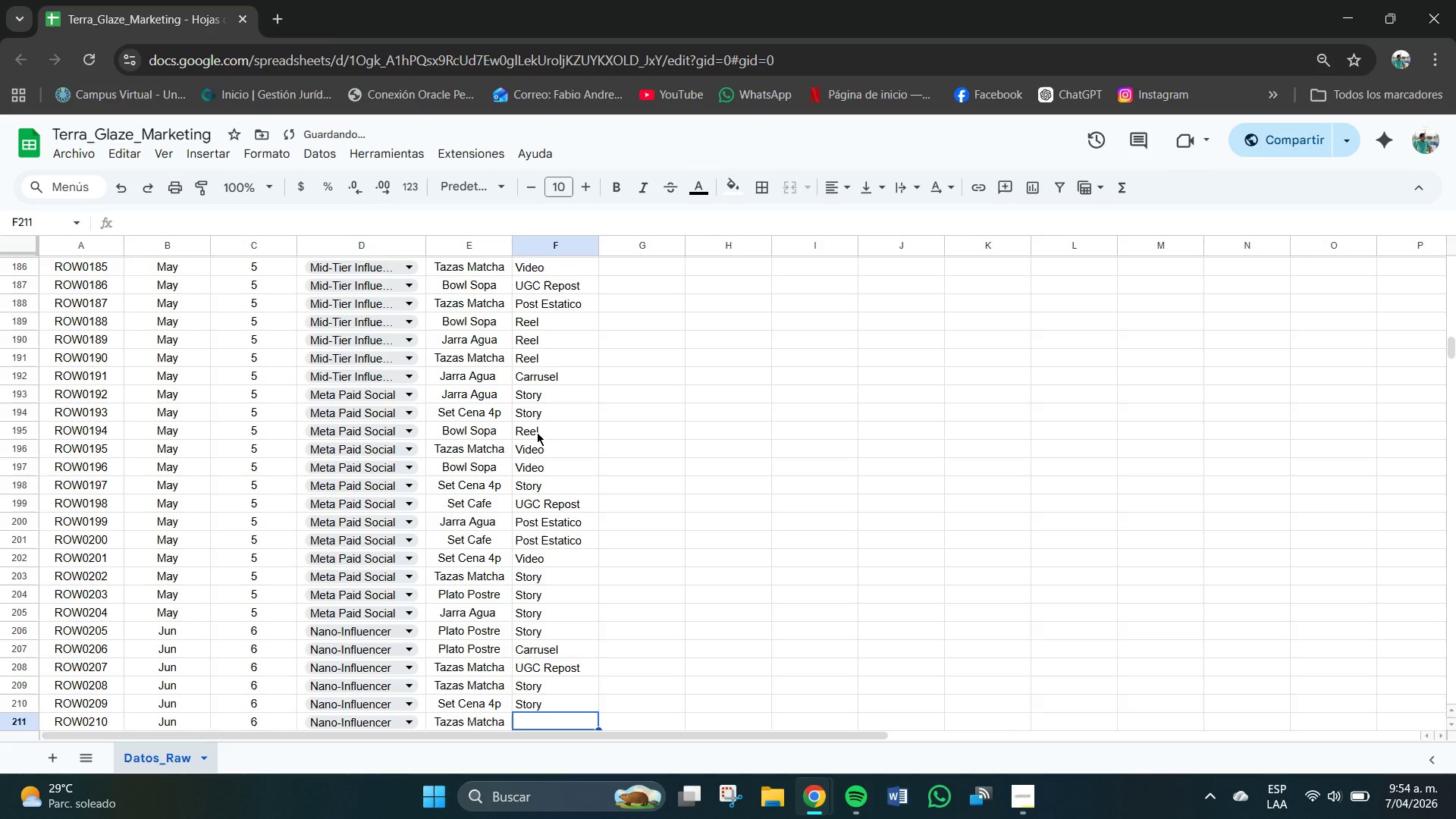 
key(V)
 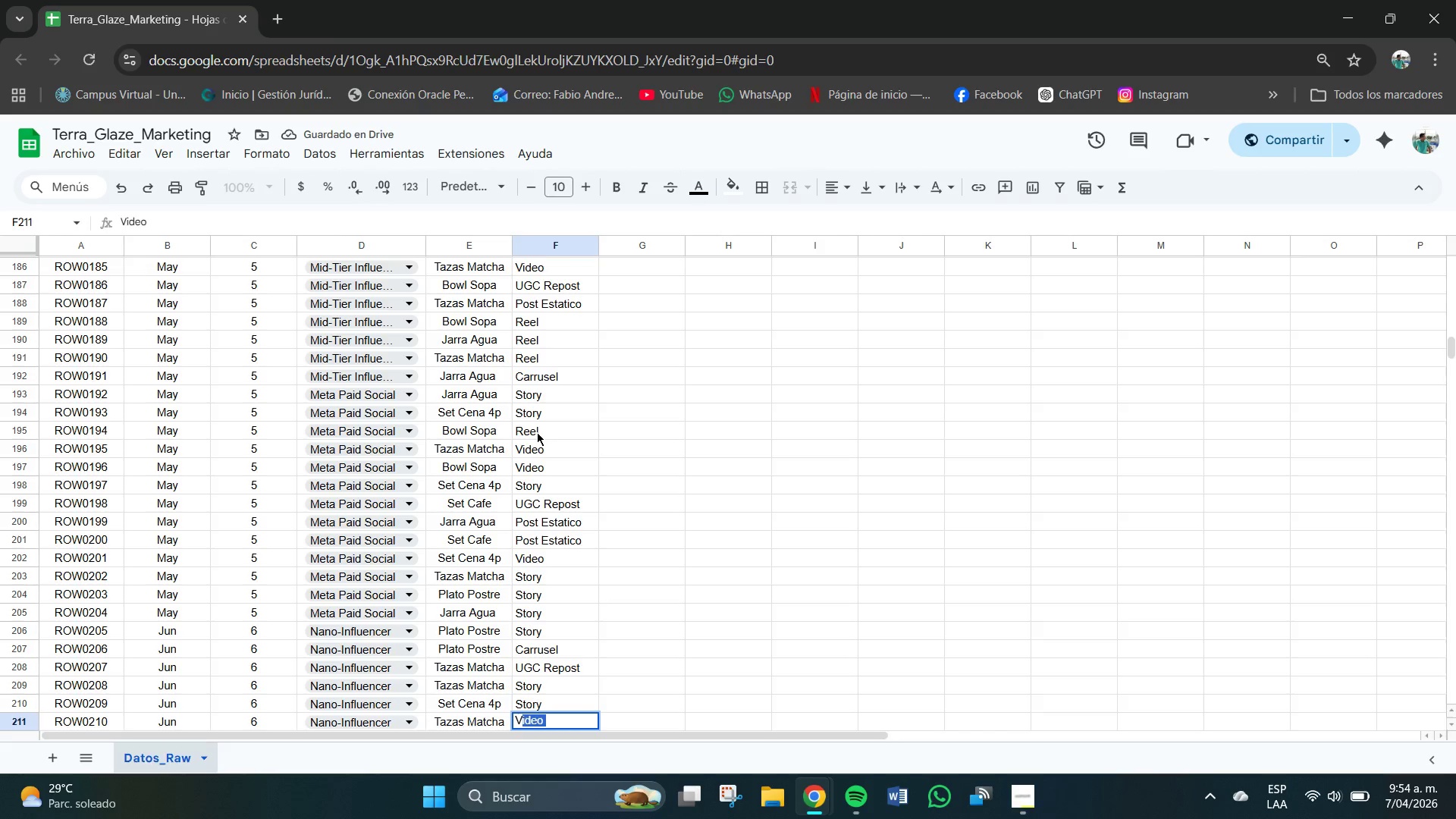 
key(Enter)
 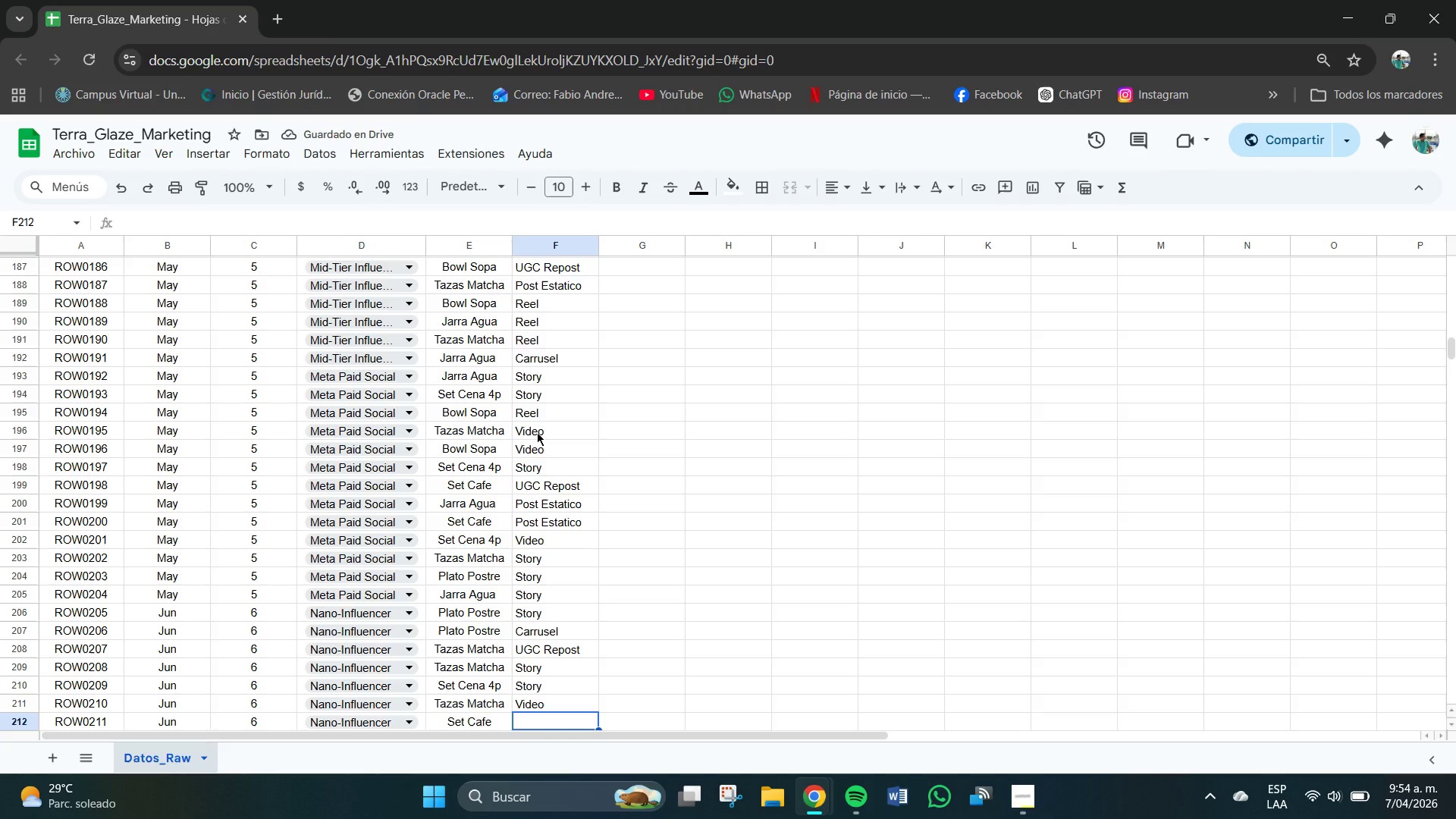 
key(U)
 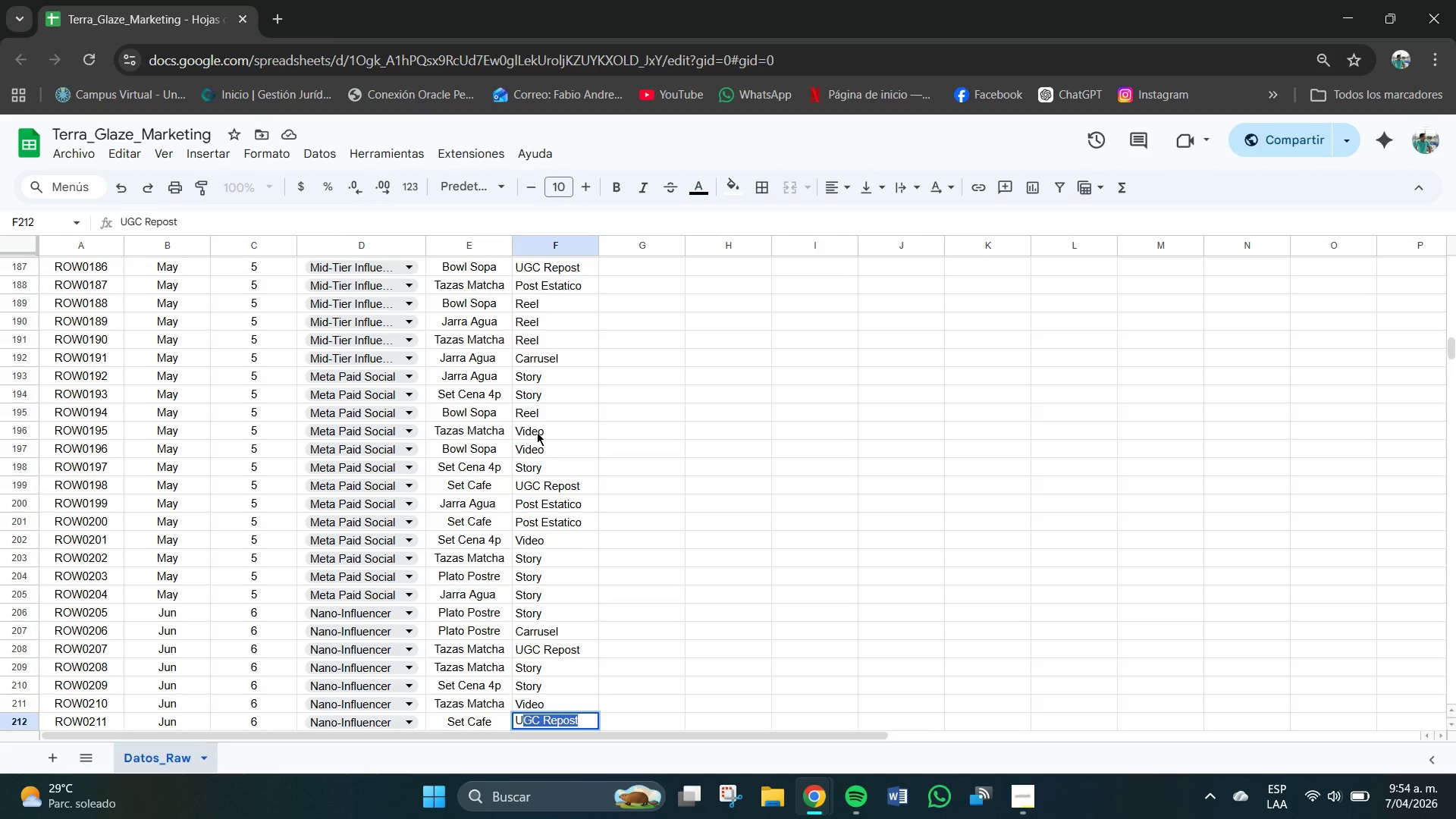 
key(Enter)
 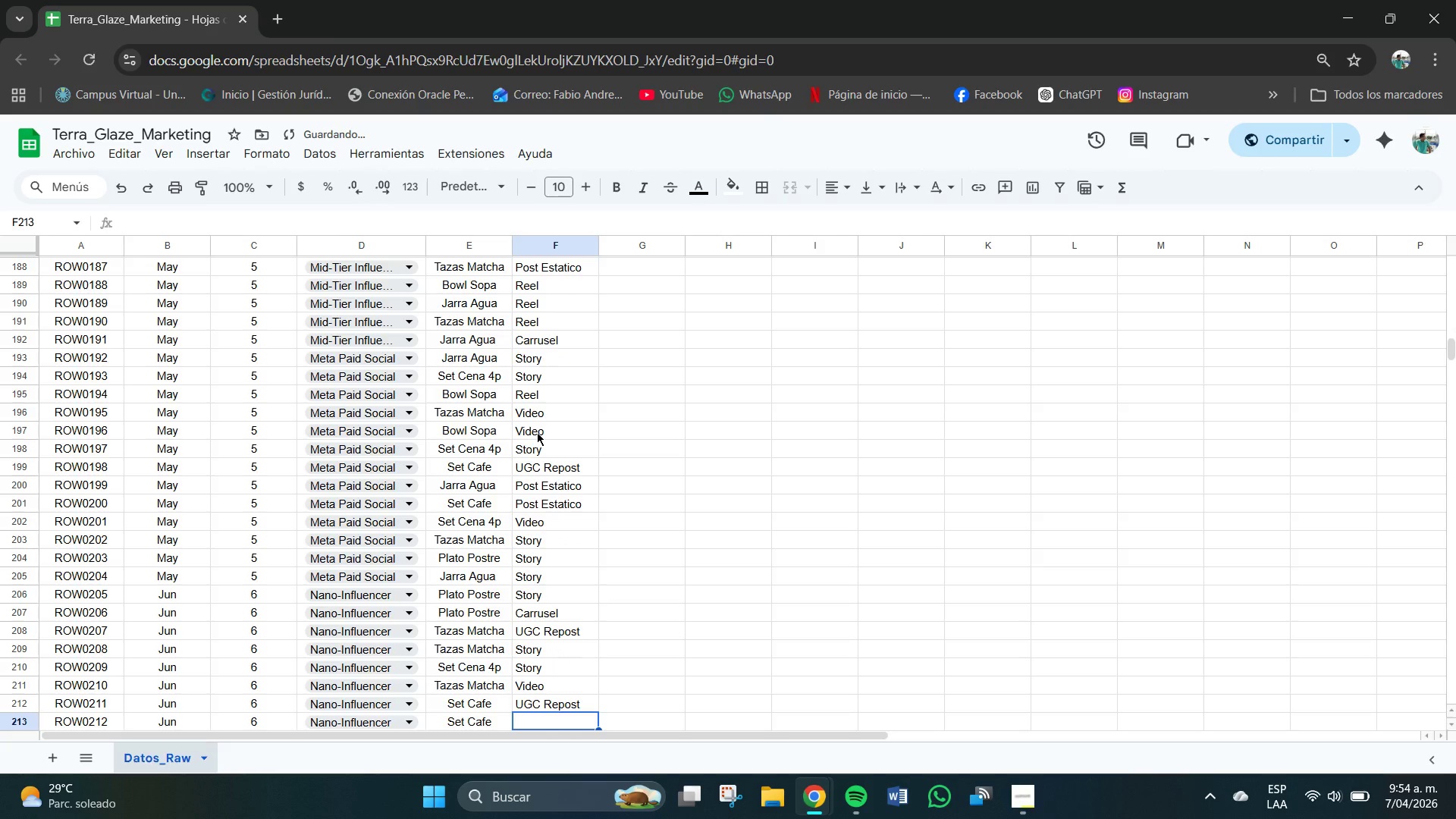 
key(U)
 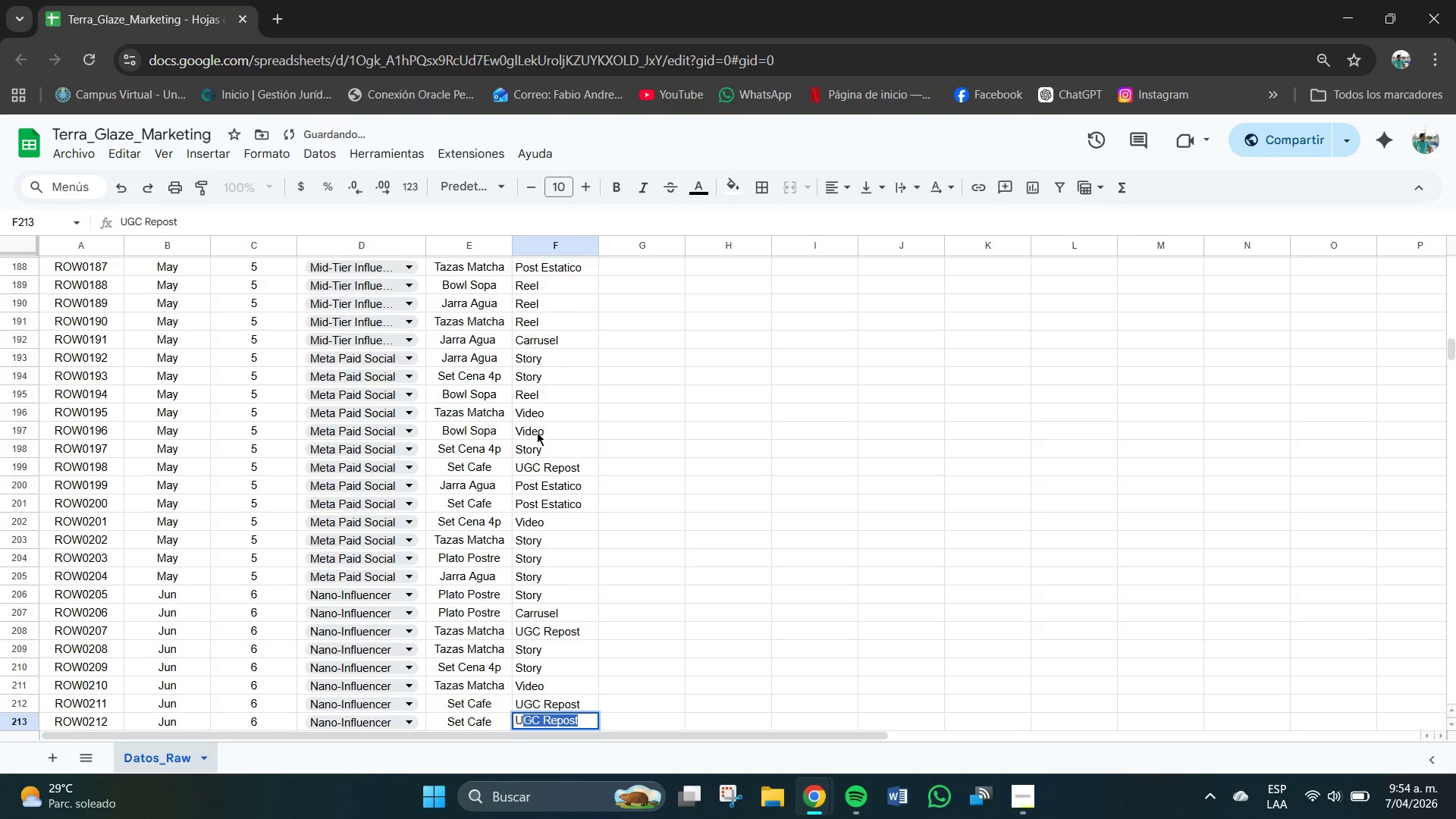 
key(Enter)
 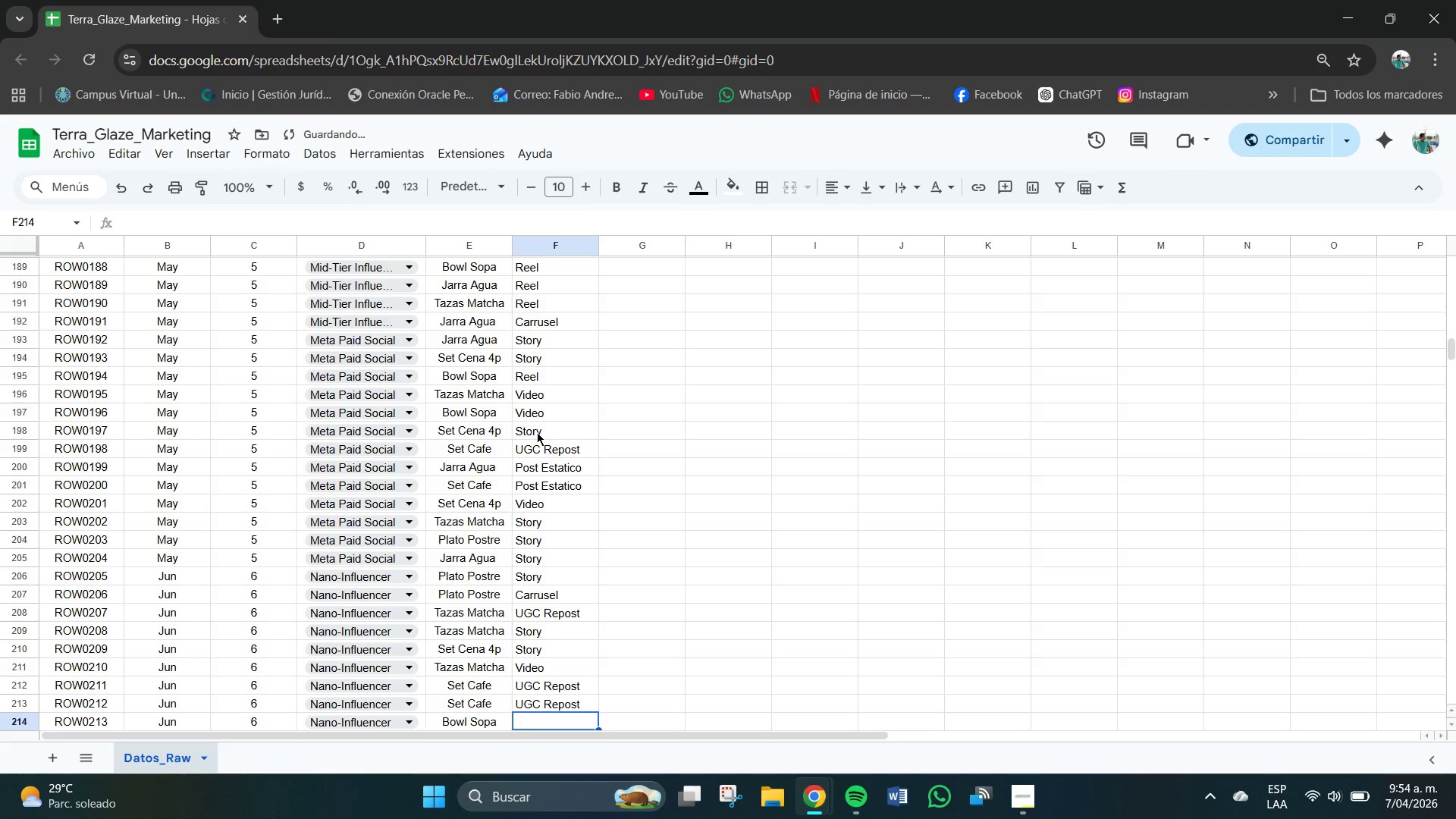 
key(U)
 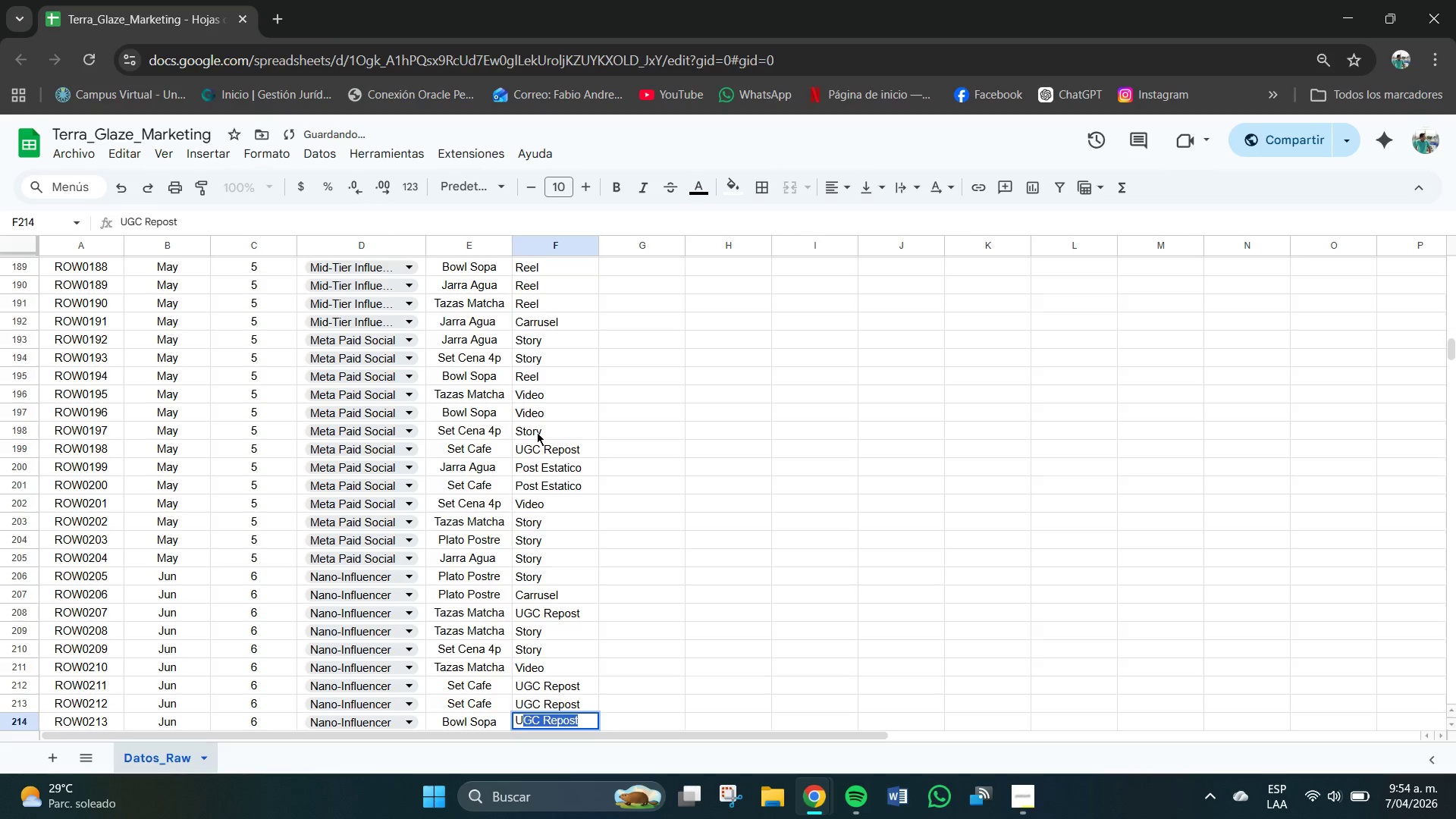 
key(Enter)
 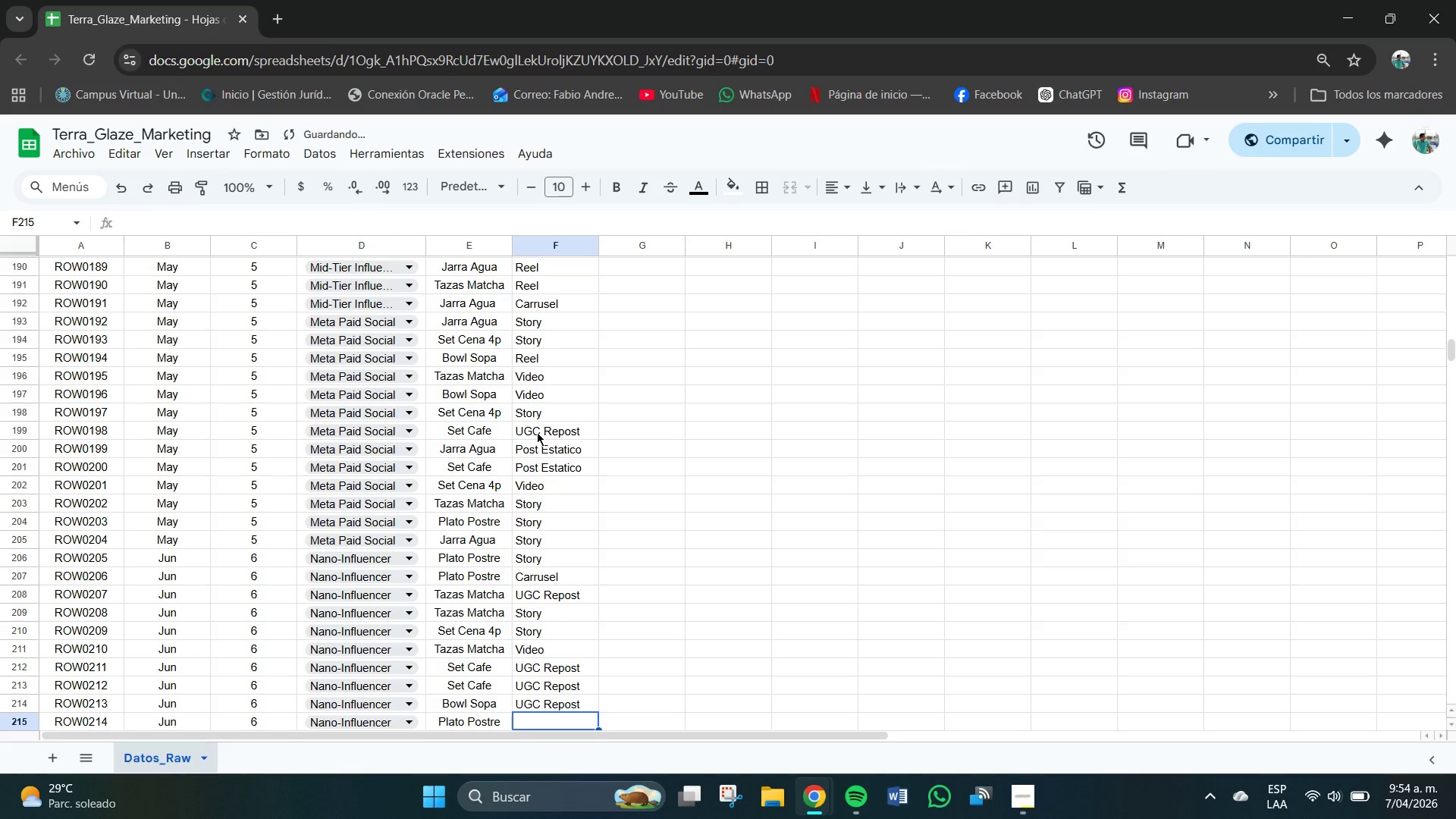 
key(R)
 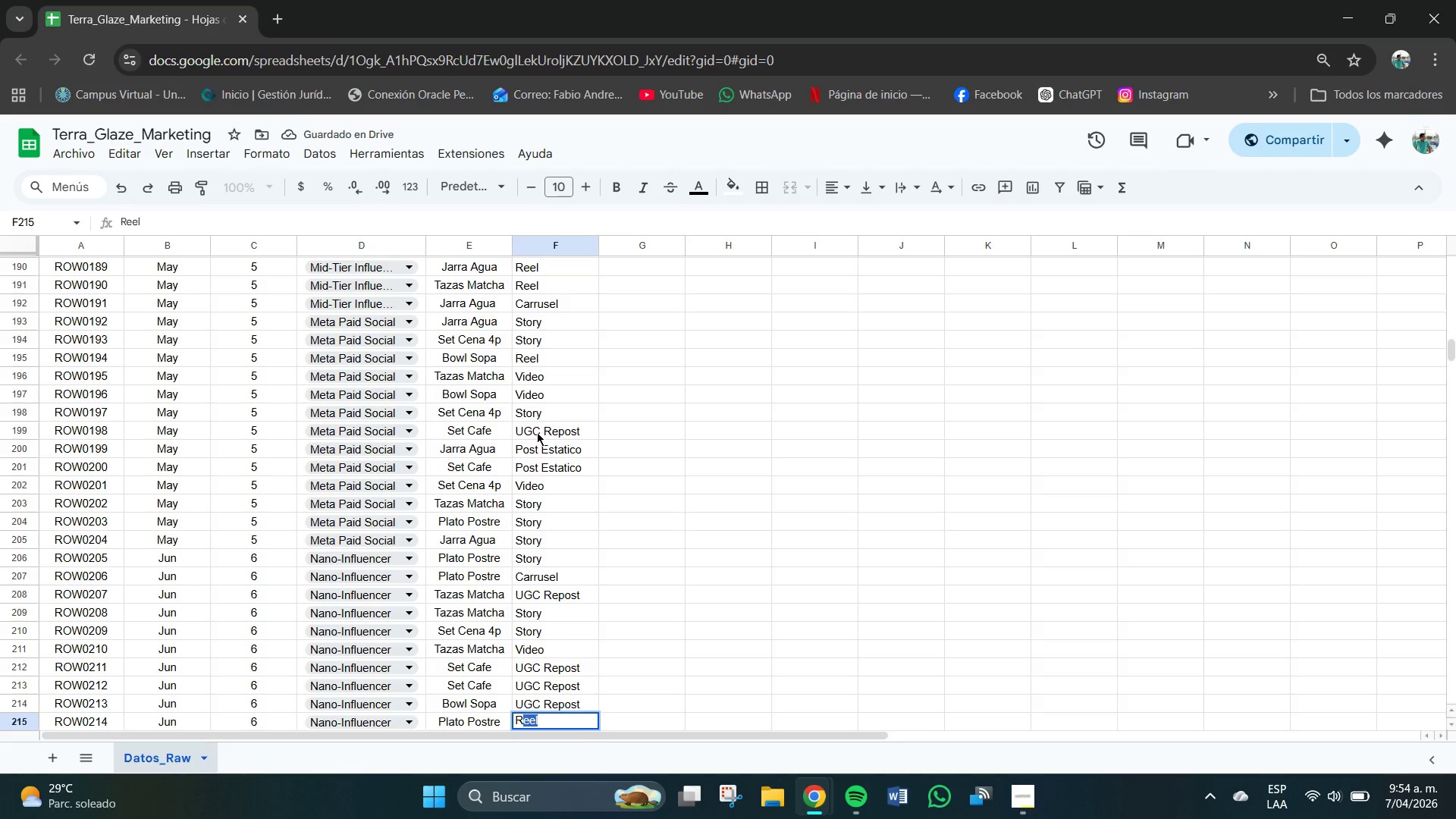 
key(Enter)
 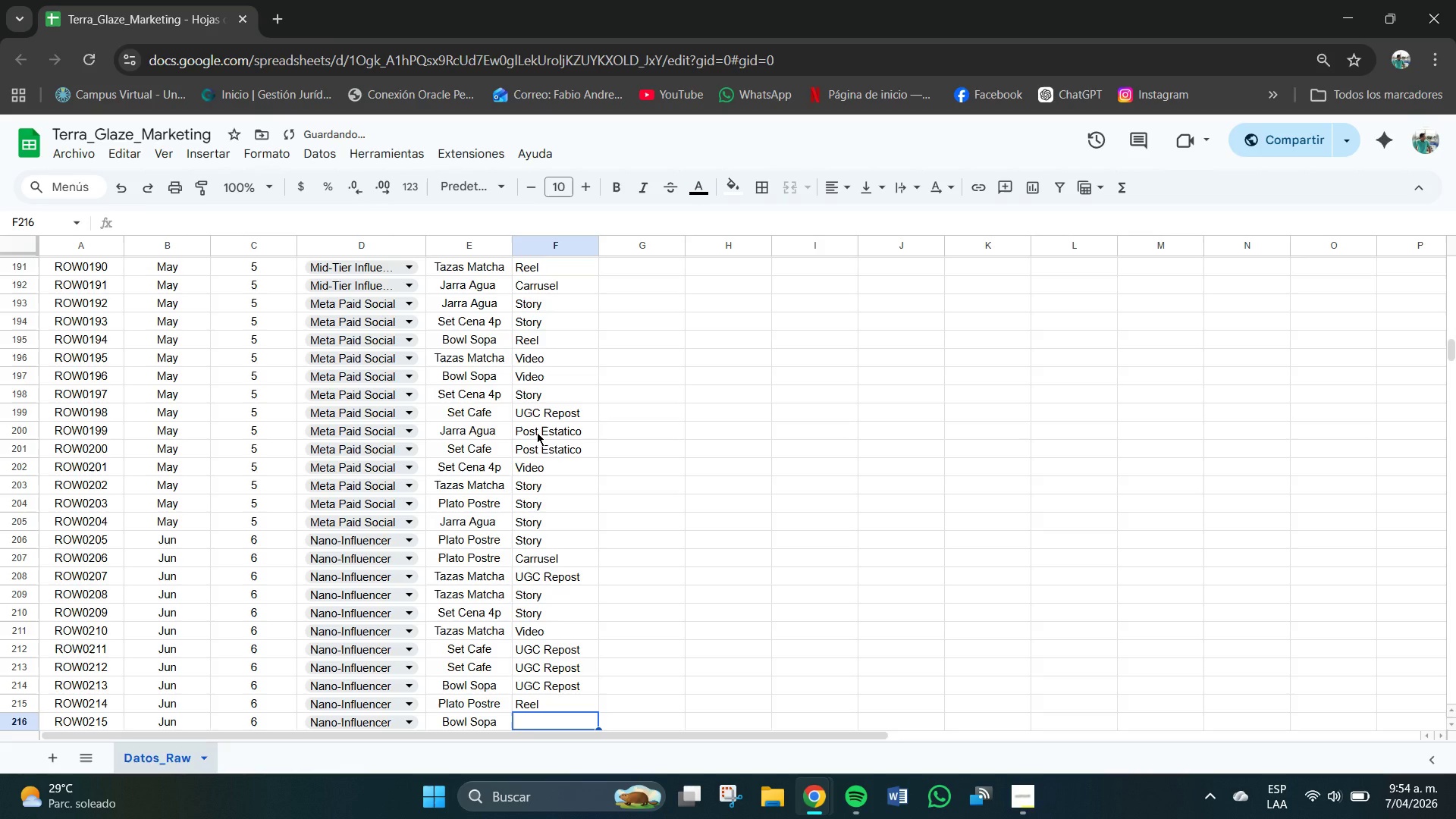 
key(R)
 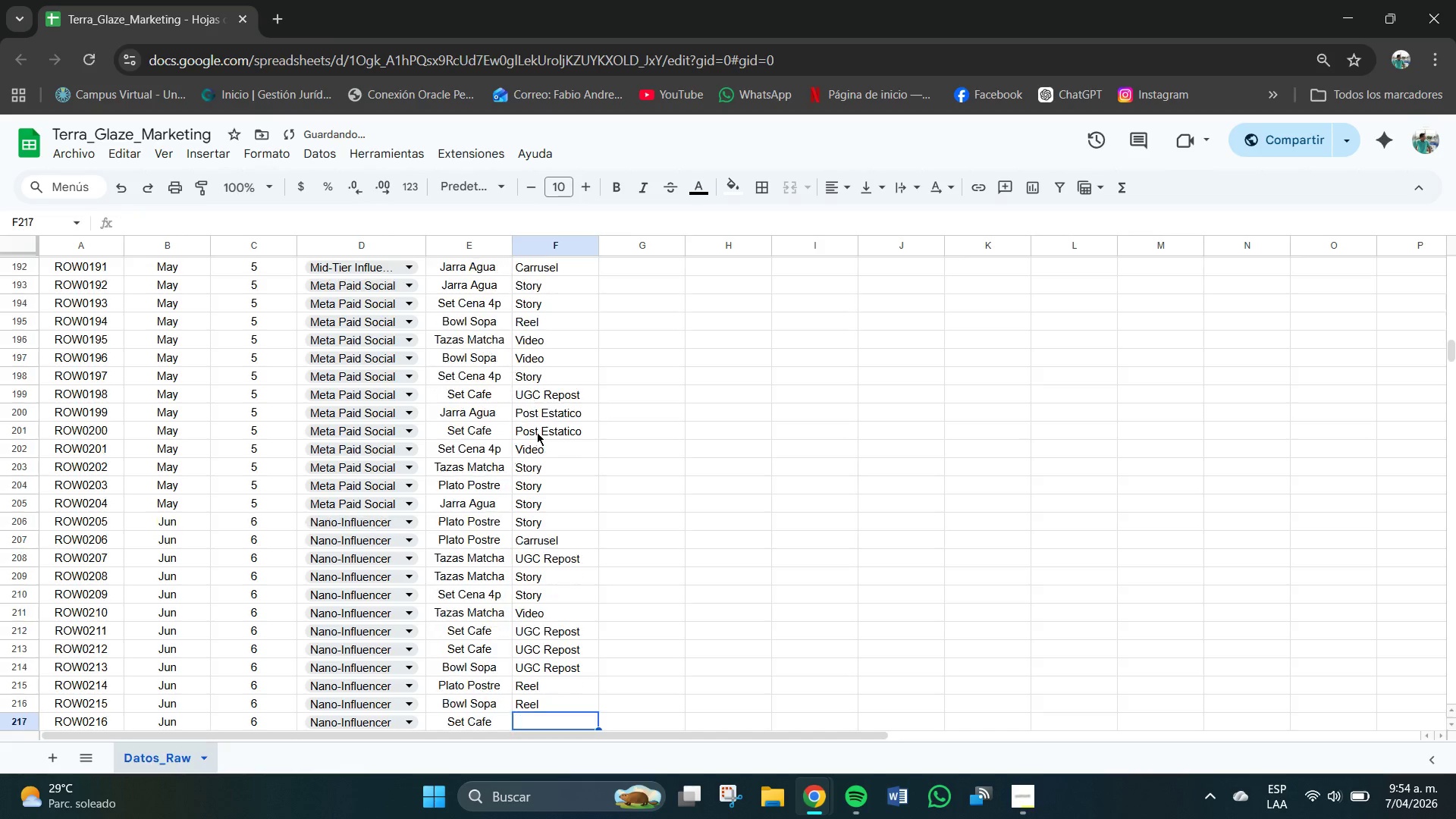 
key(Enter)
 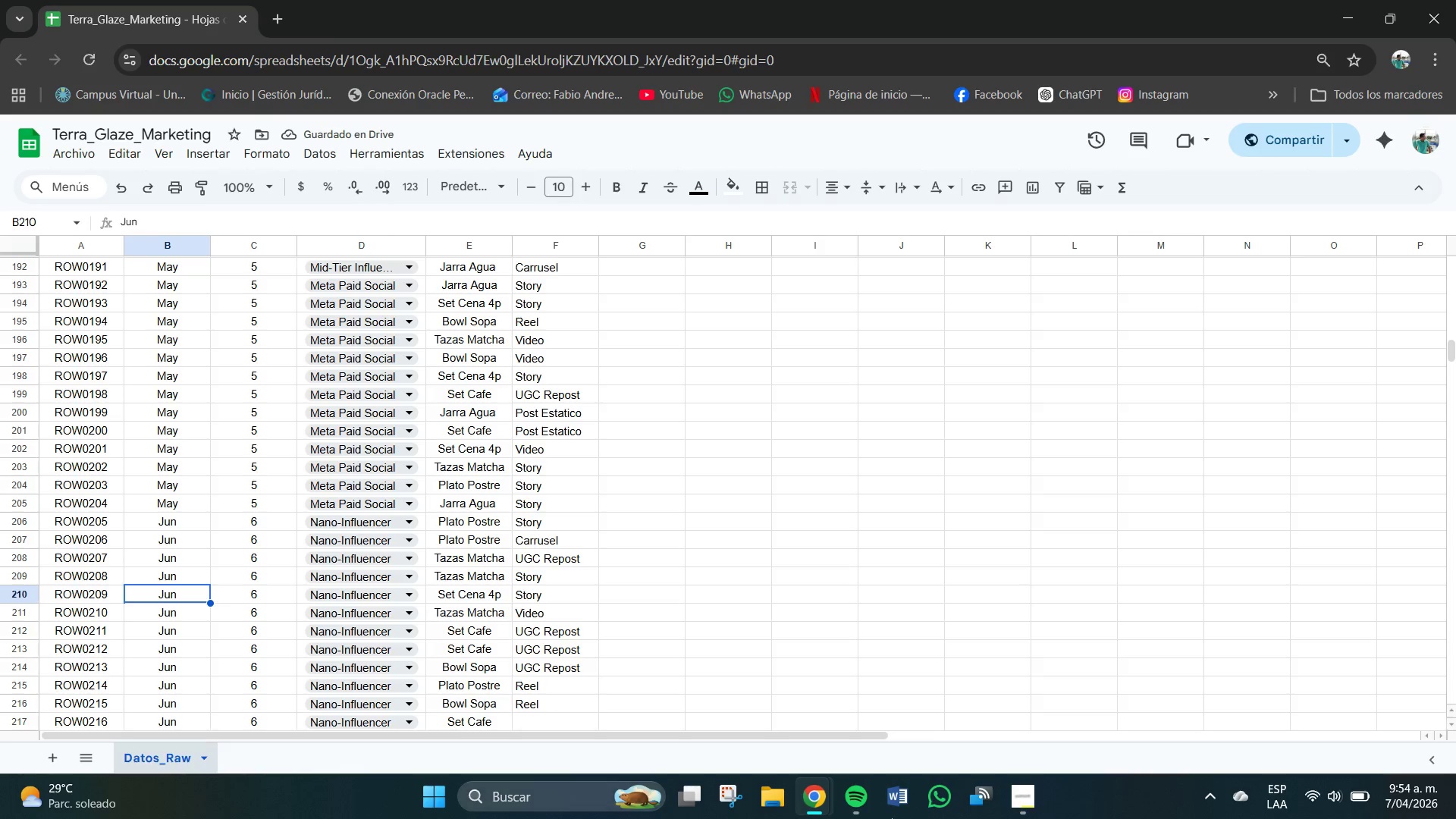 
left_click([1033, 806])